 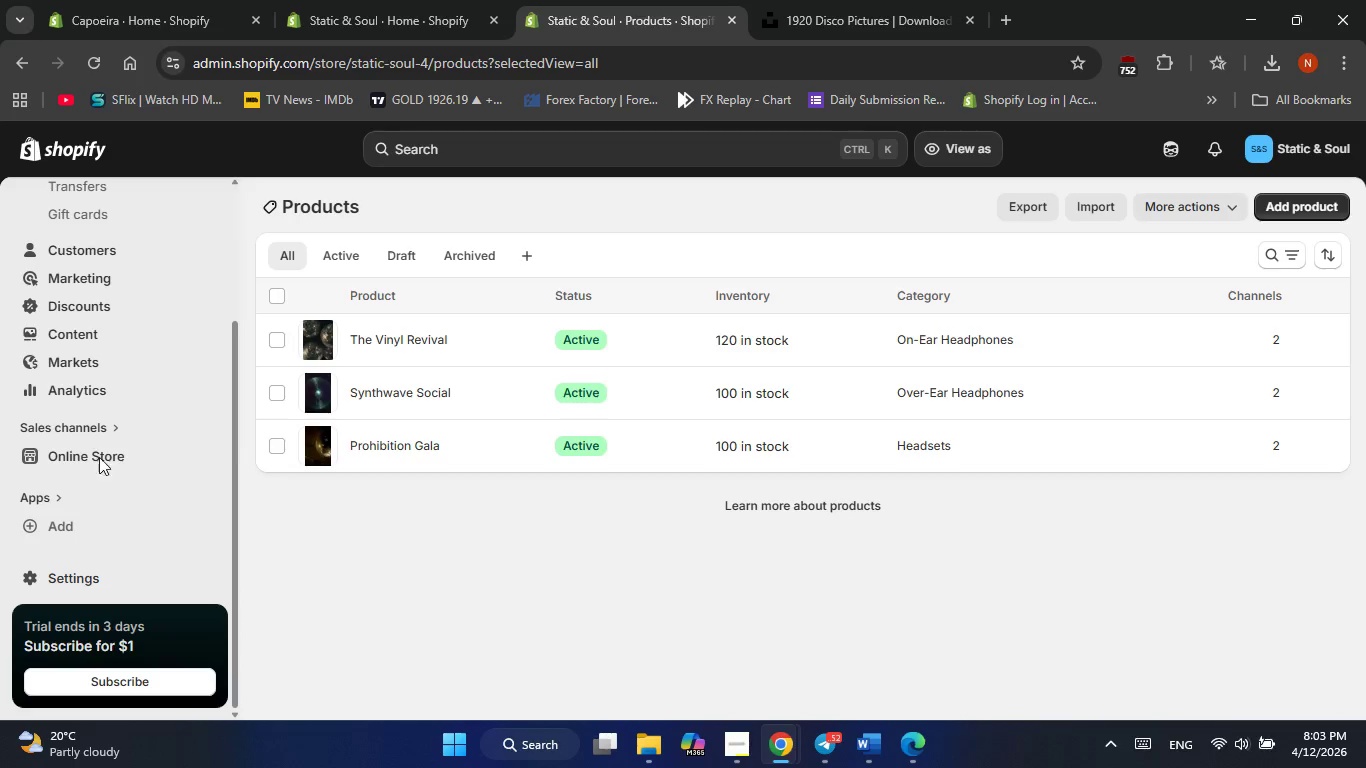 
left_click([83, 454])
 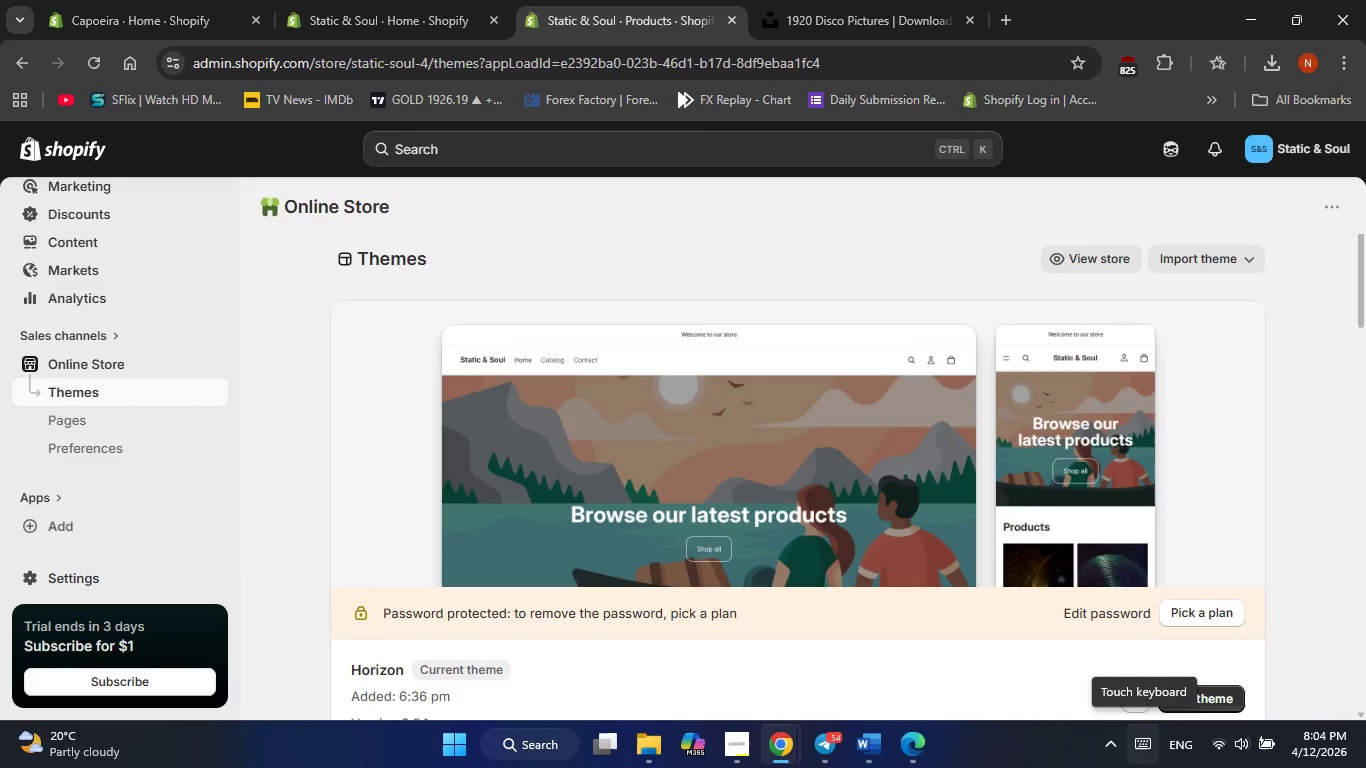 
wait(74.89)
 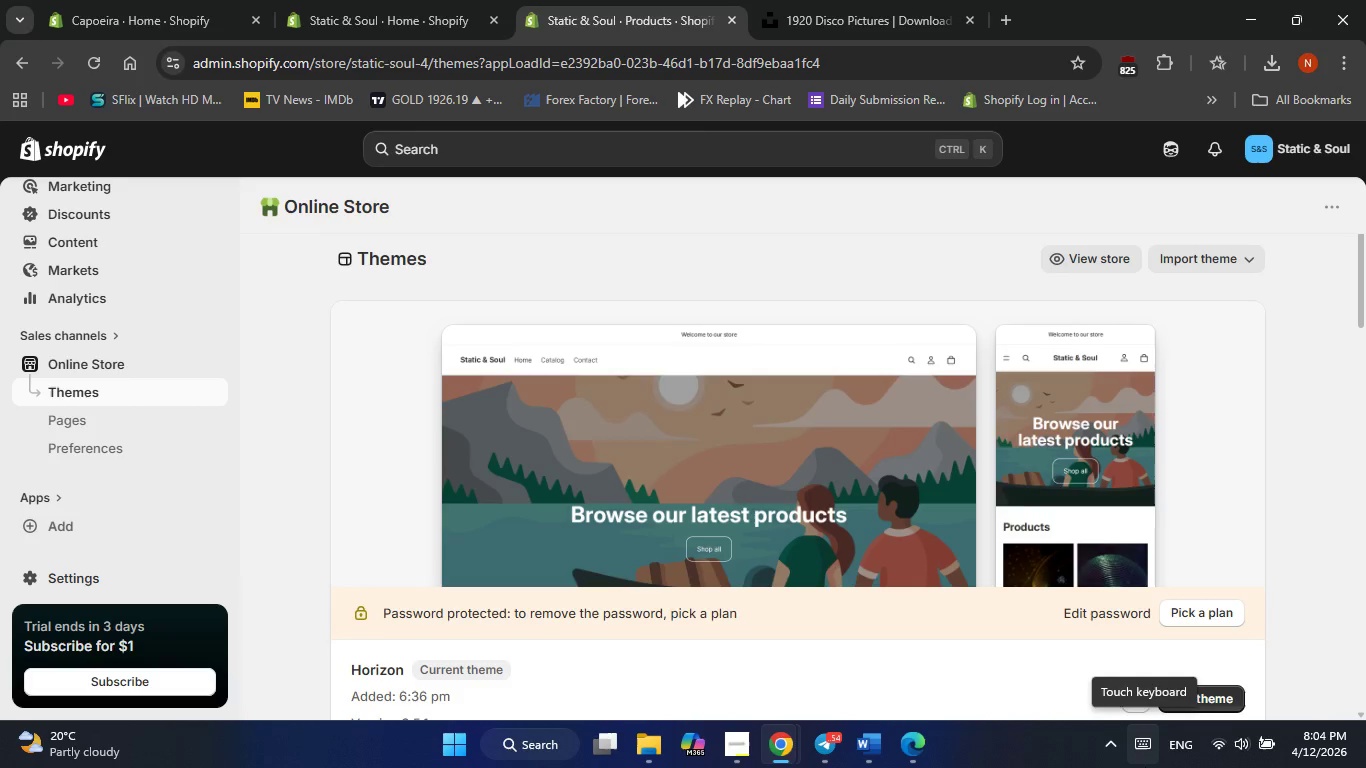 
scroll: coordinate [985, 571], scroll_direction: down, amount: 2.0
 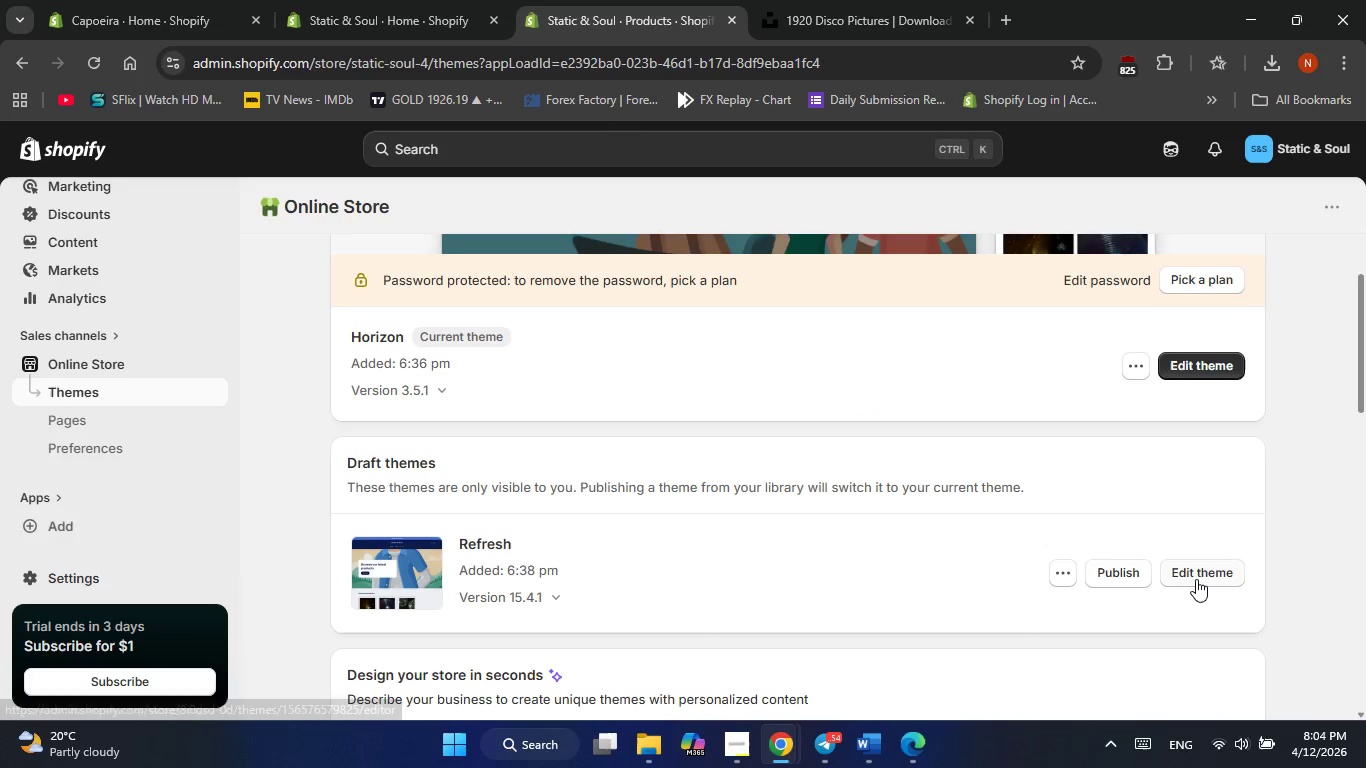 
left_click([1196, 579])
 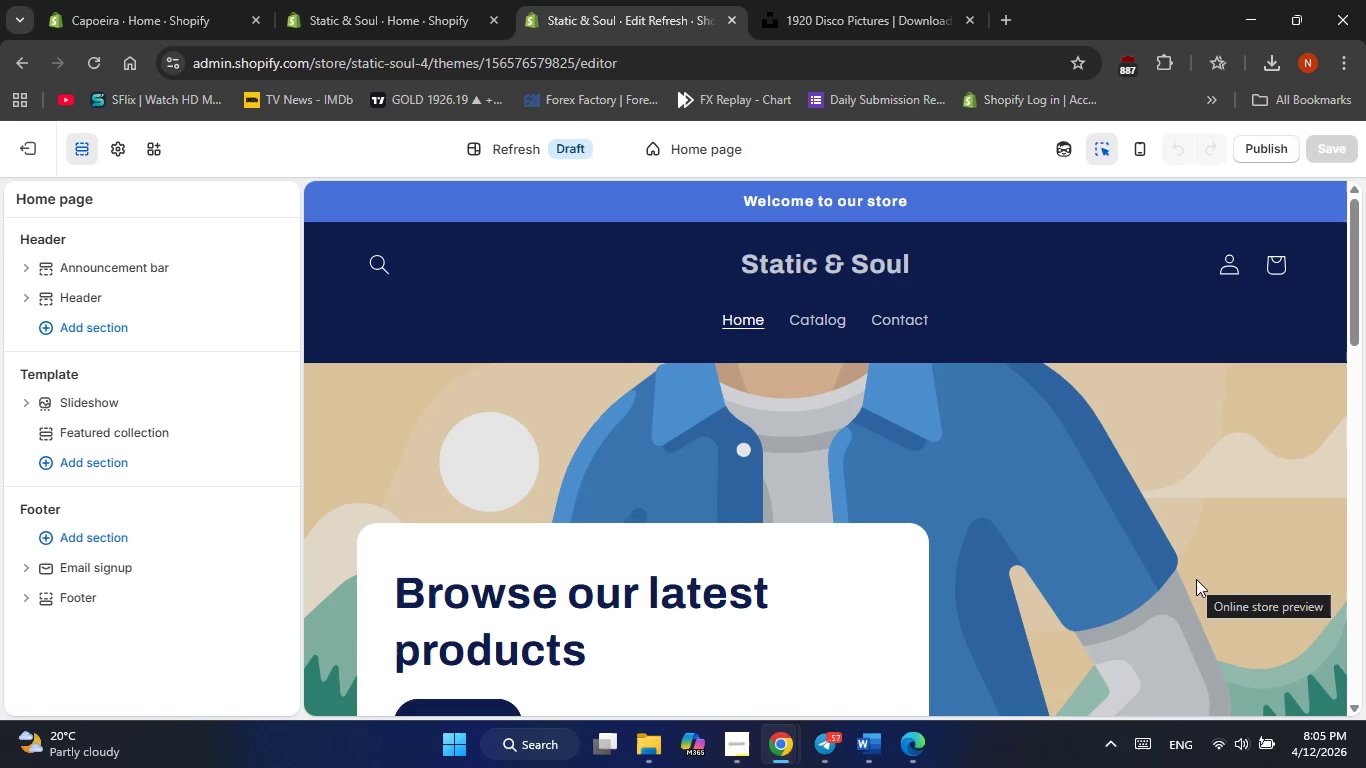 
wait(95.17)
 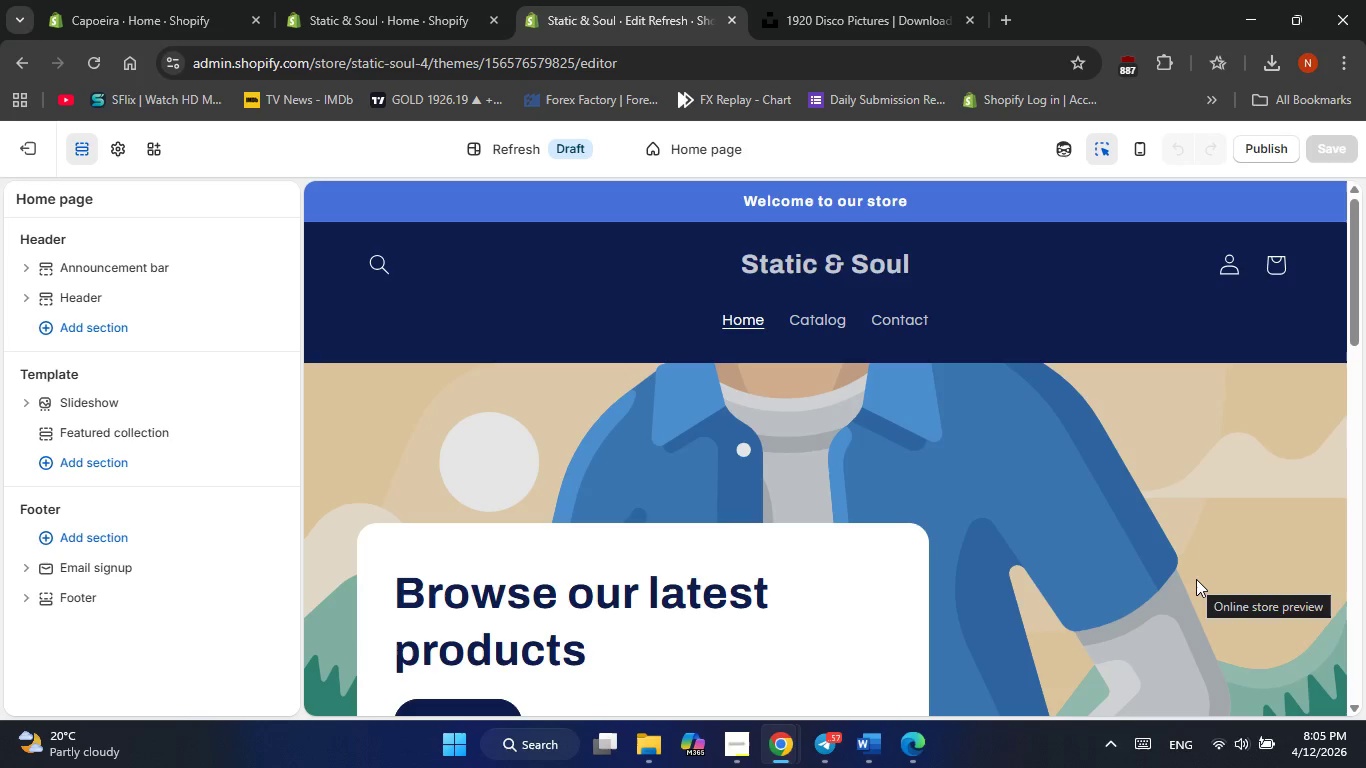 
scroll: coordinate [988, 443], scroll_direction: down, amount: 5.0
 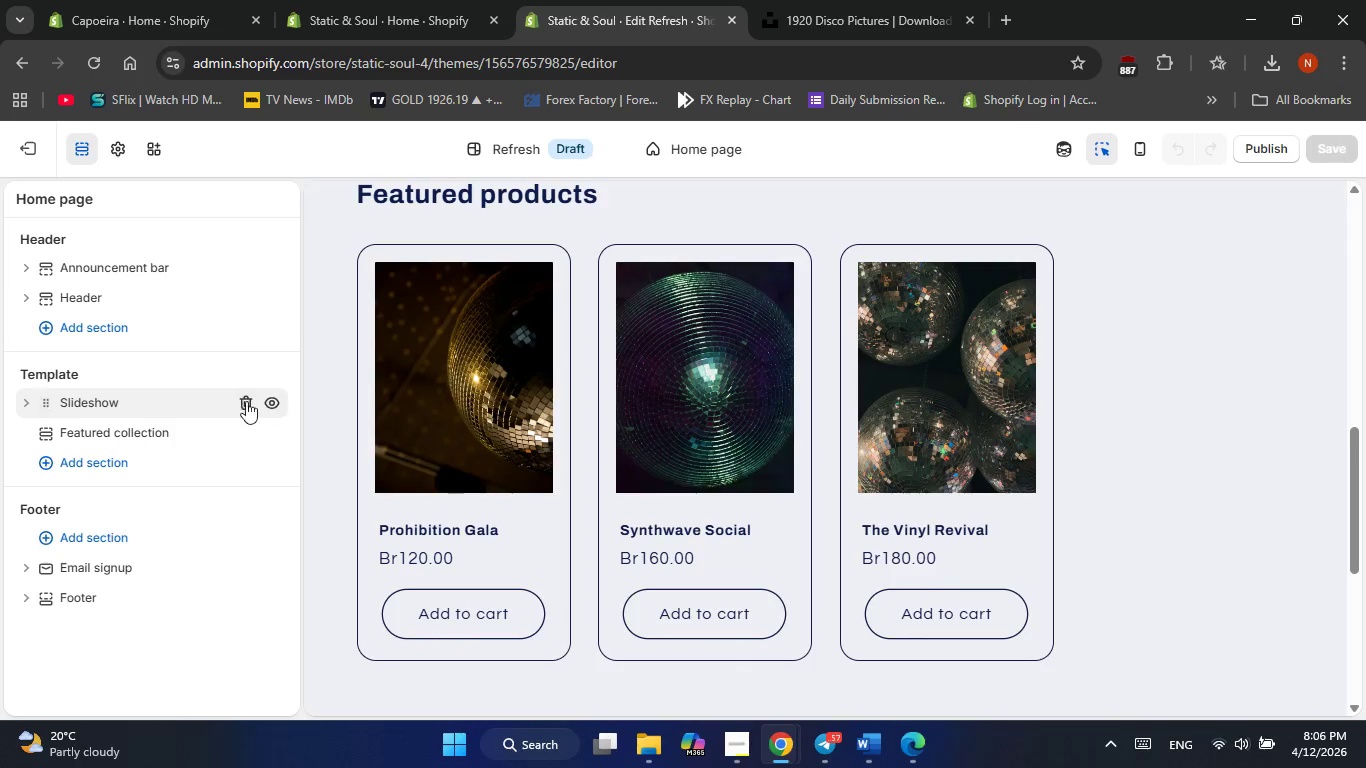 
left_click([317, 393])
 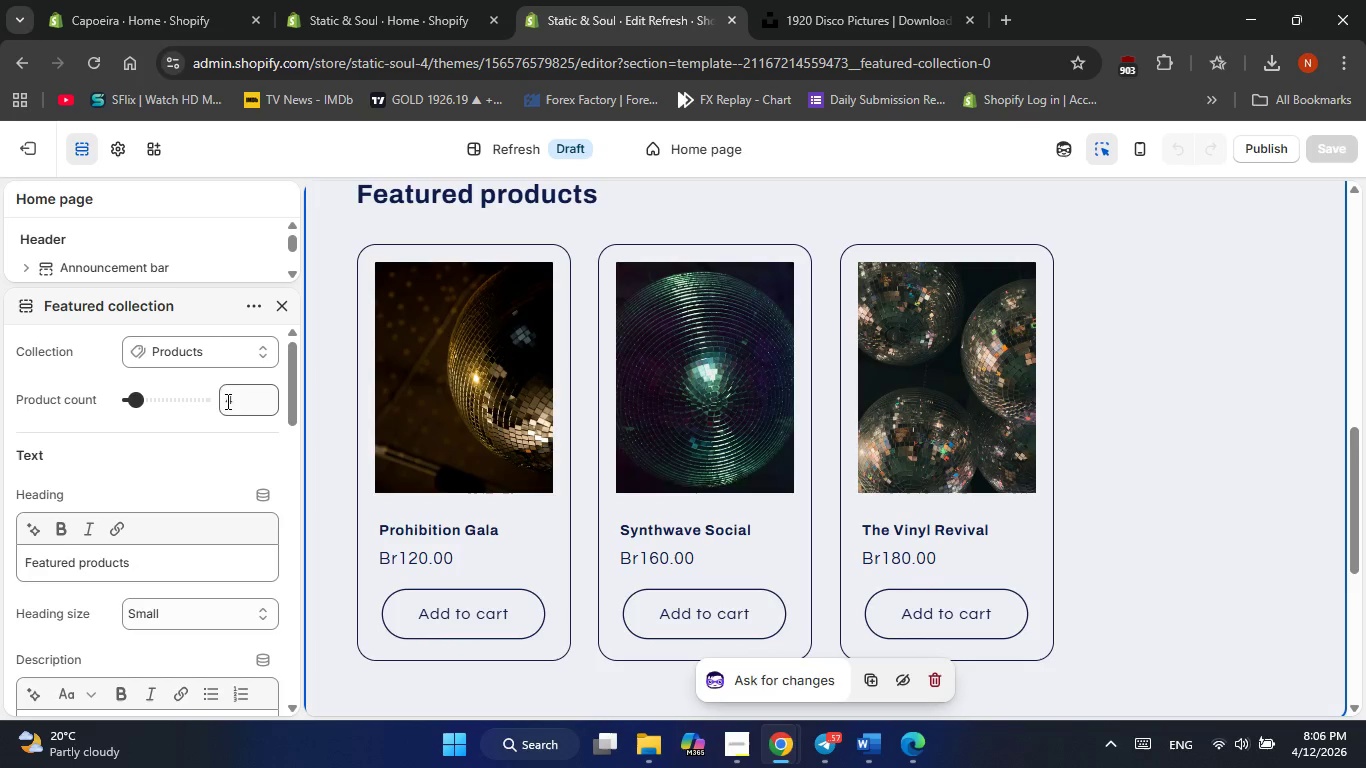 
left_click_drag(start_coordinate=[137, 400], to_coordinate=[158, 407])
 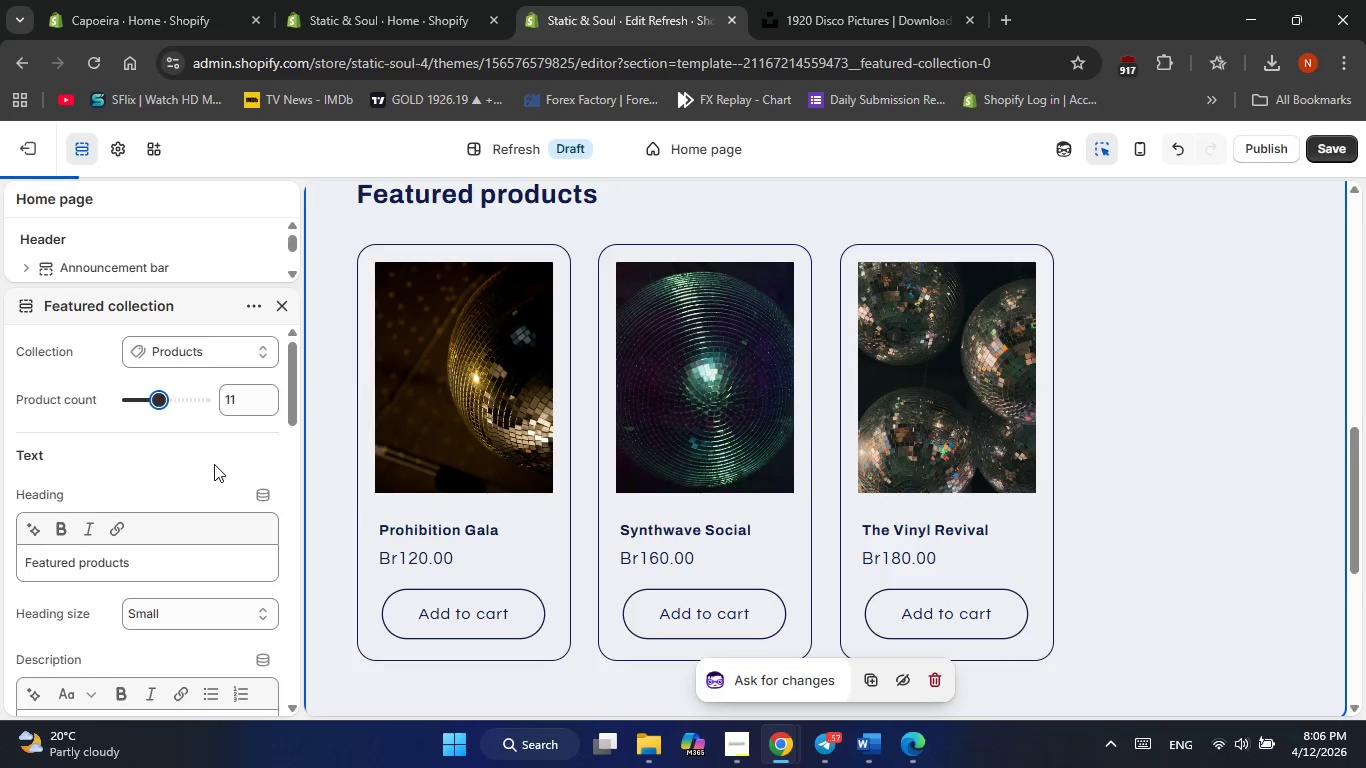 
scroll: coordinate [214, 464], scroll_direction: down, amount: 3.0
 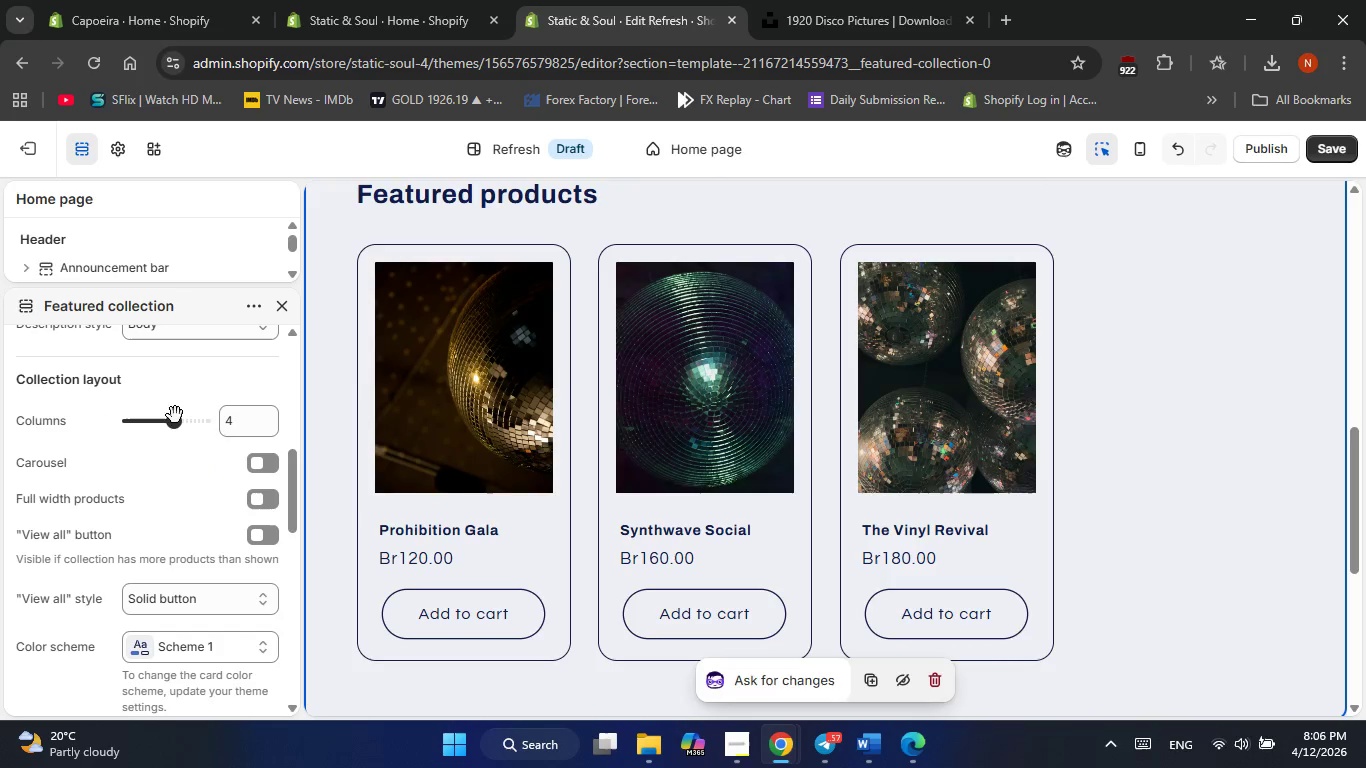 
left_click([166, 415])
 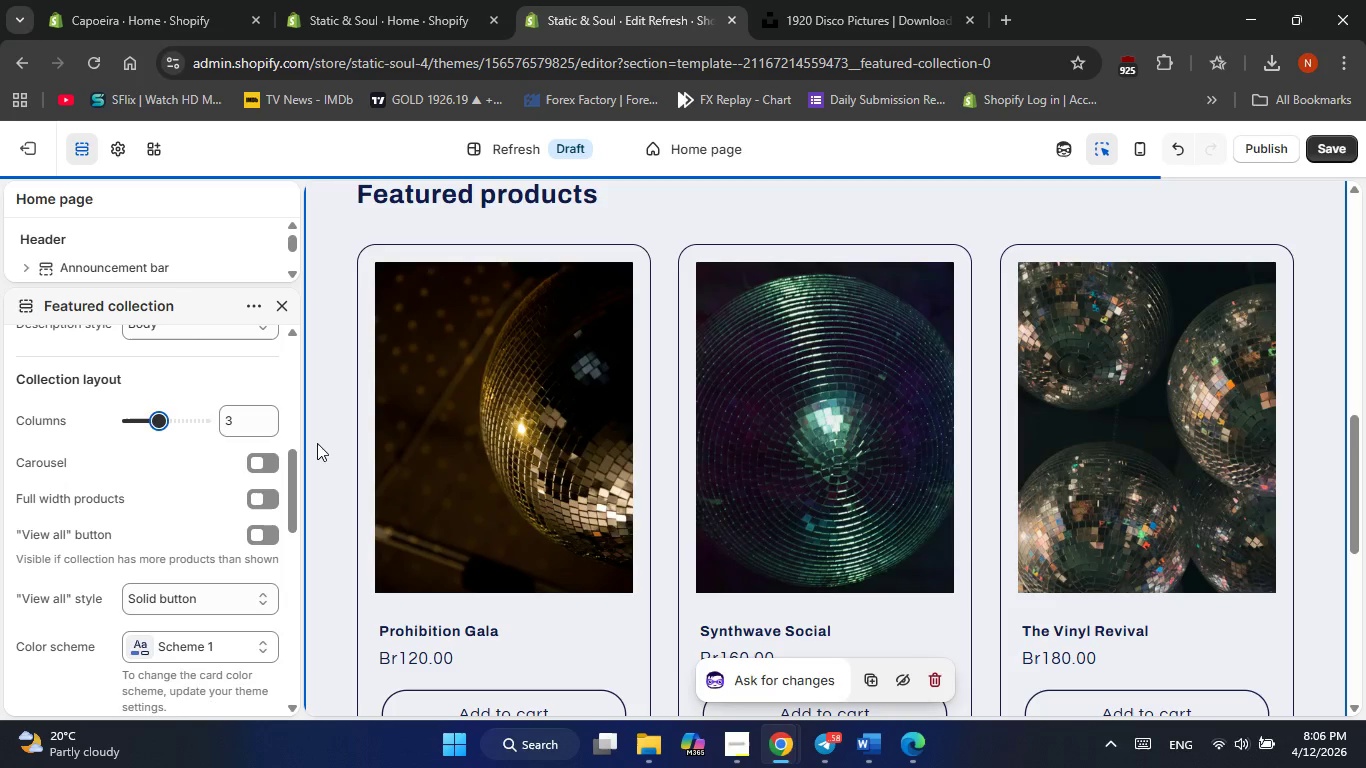 
scroll: coordinate [820, 520], scroll_direction: down, amount: 2.0
 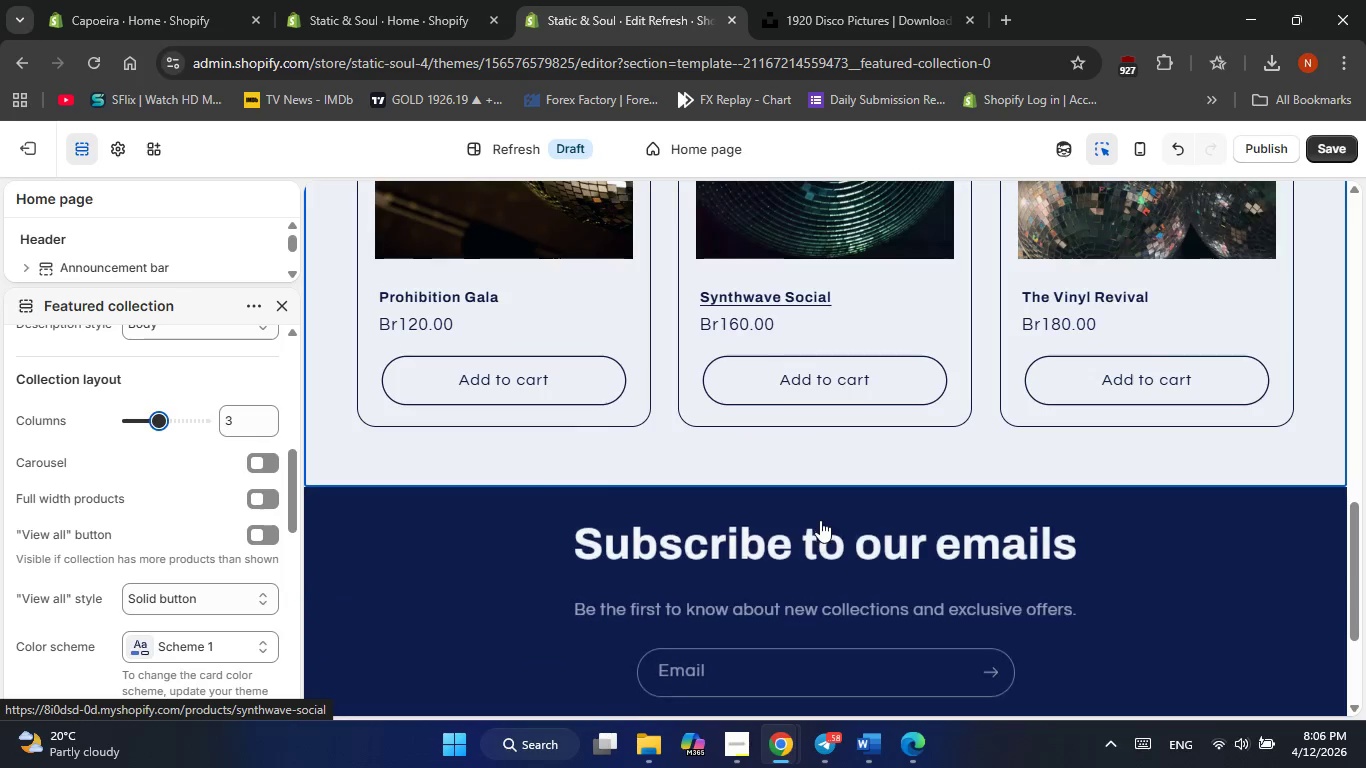 
scroll: coordinate [714, 482], scroll_direction: up, amount: 7.0
 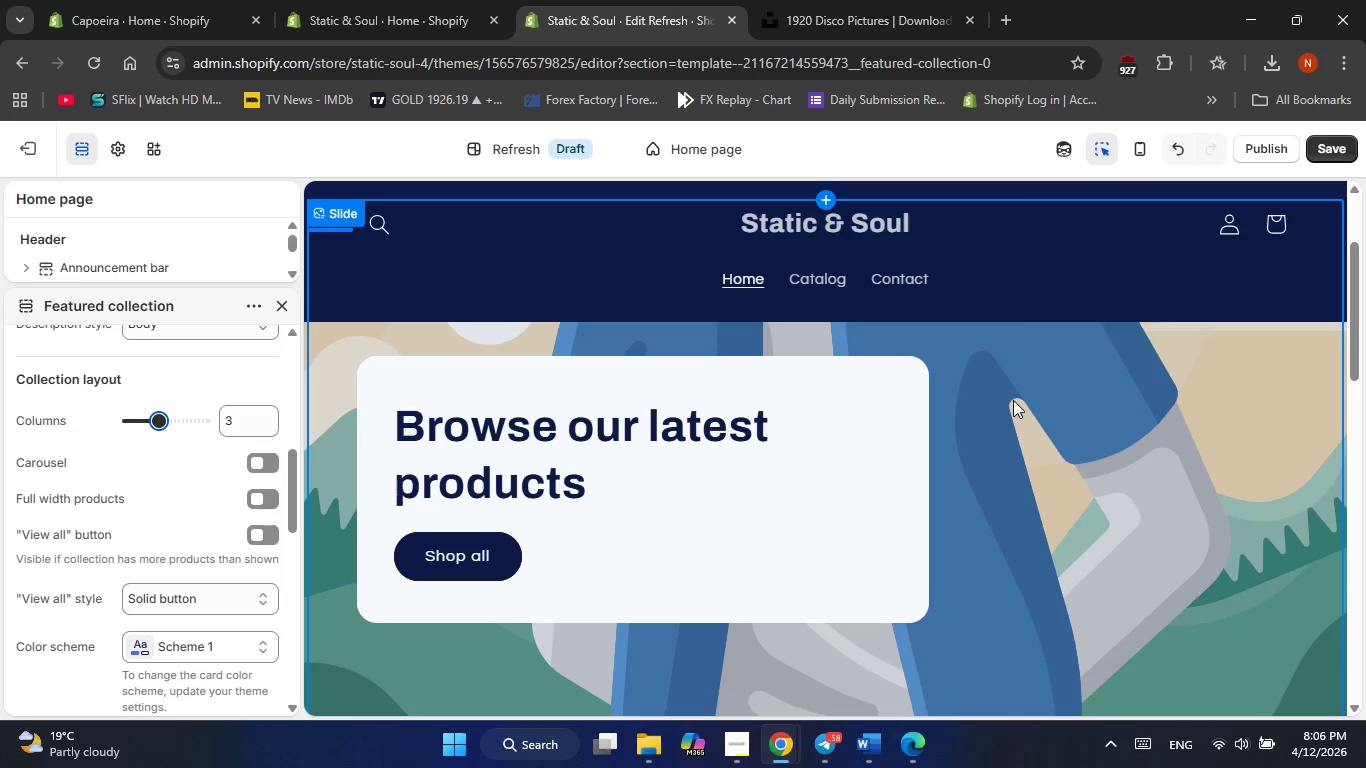 
scroll: coordinate [1013, 400], scroll_direction: down, amount: 3.0
 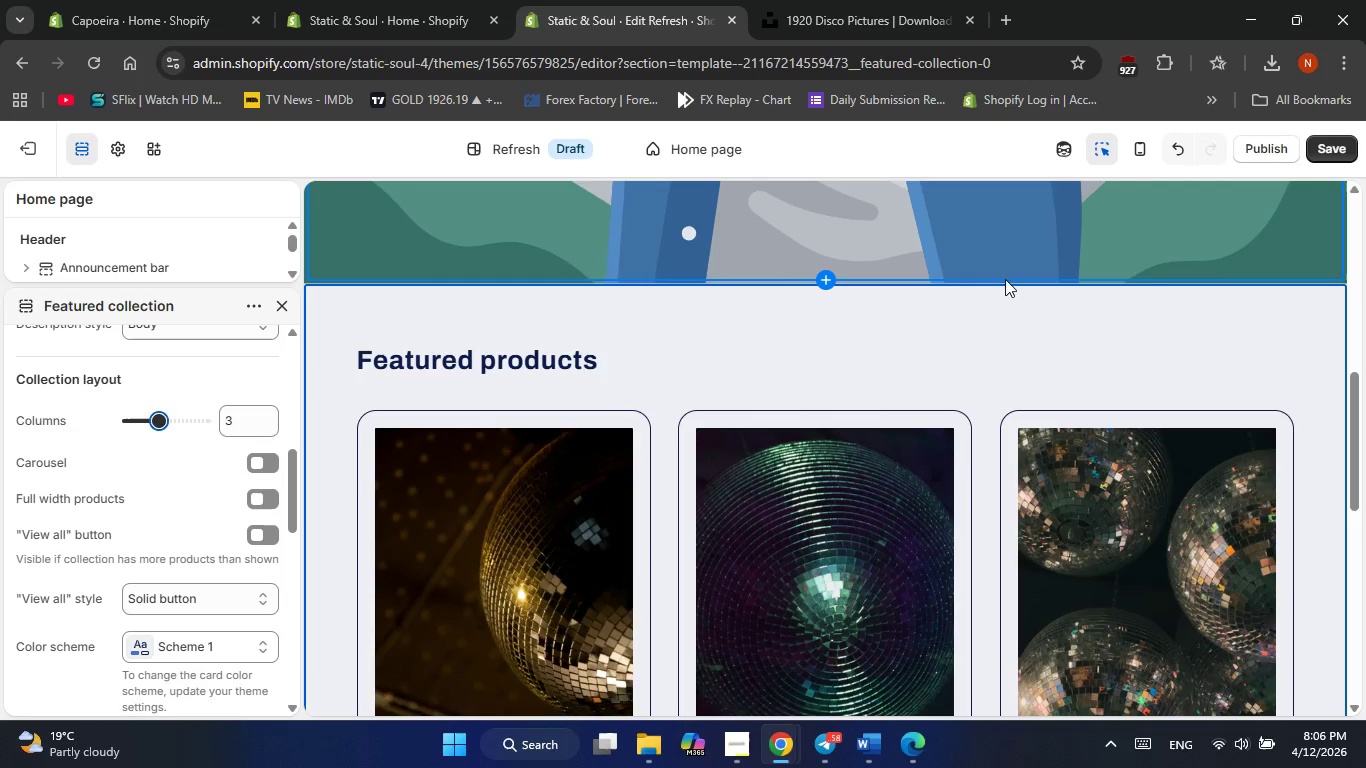 
left_click([1163, 228])
 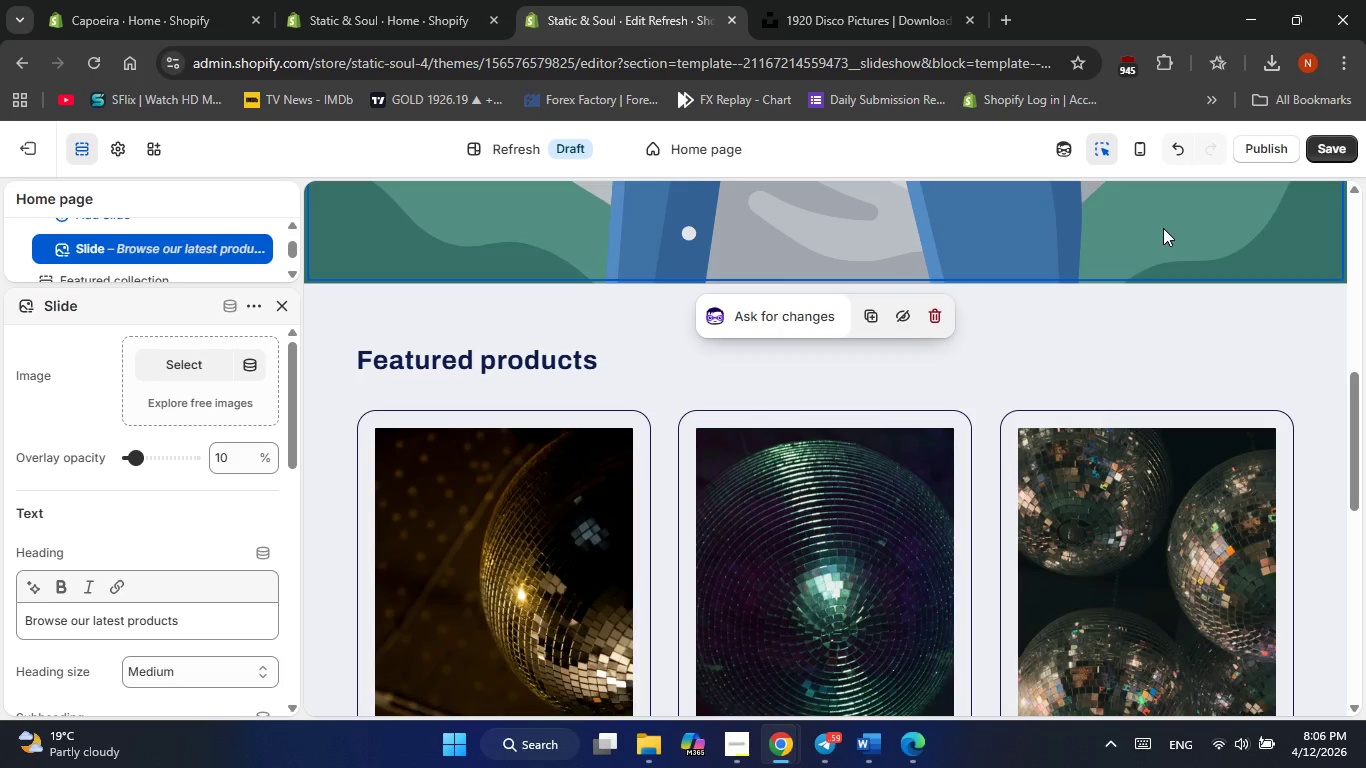 
wait(13.52)
 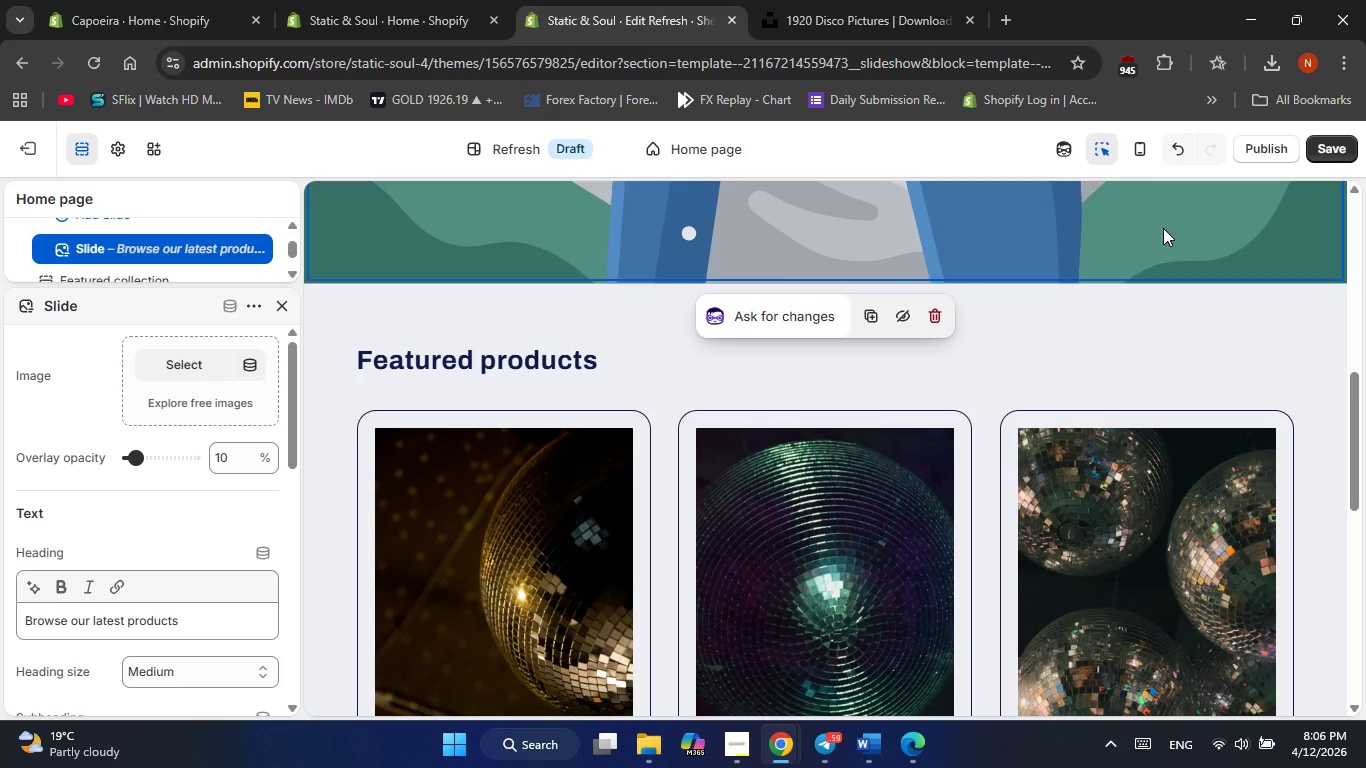 
left_click([176, 367])
 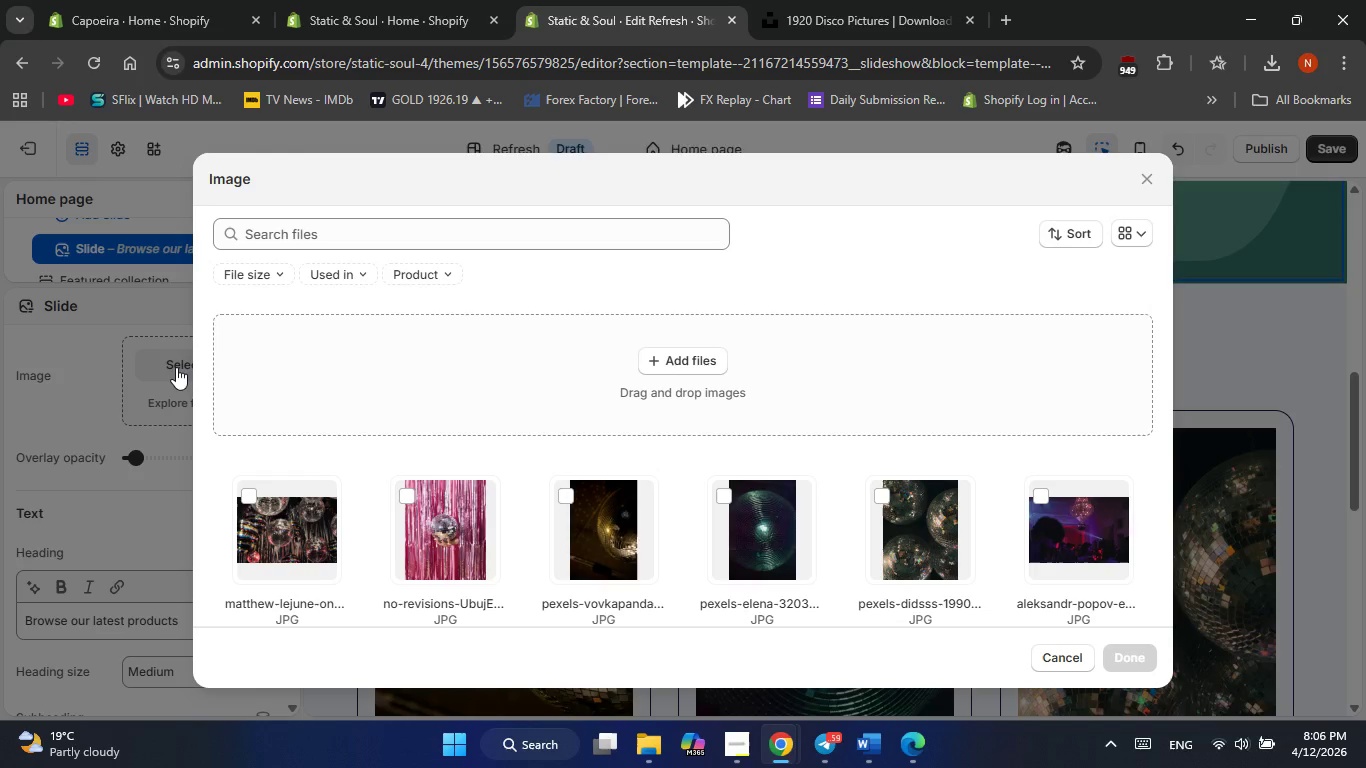 
wait(7.86)
 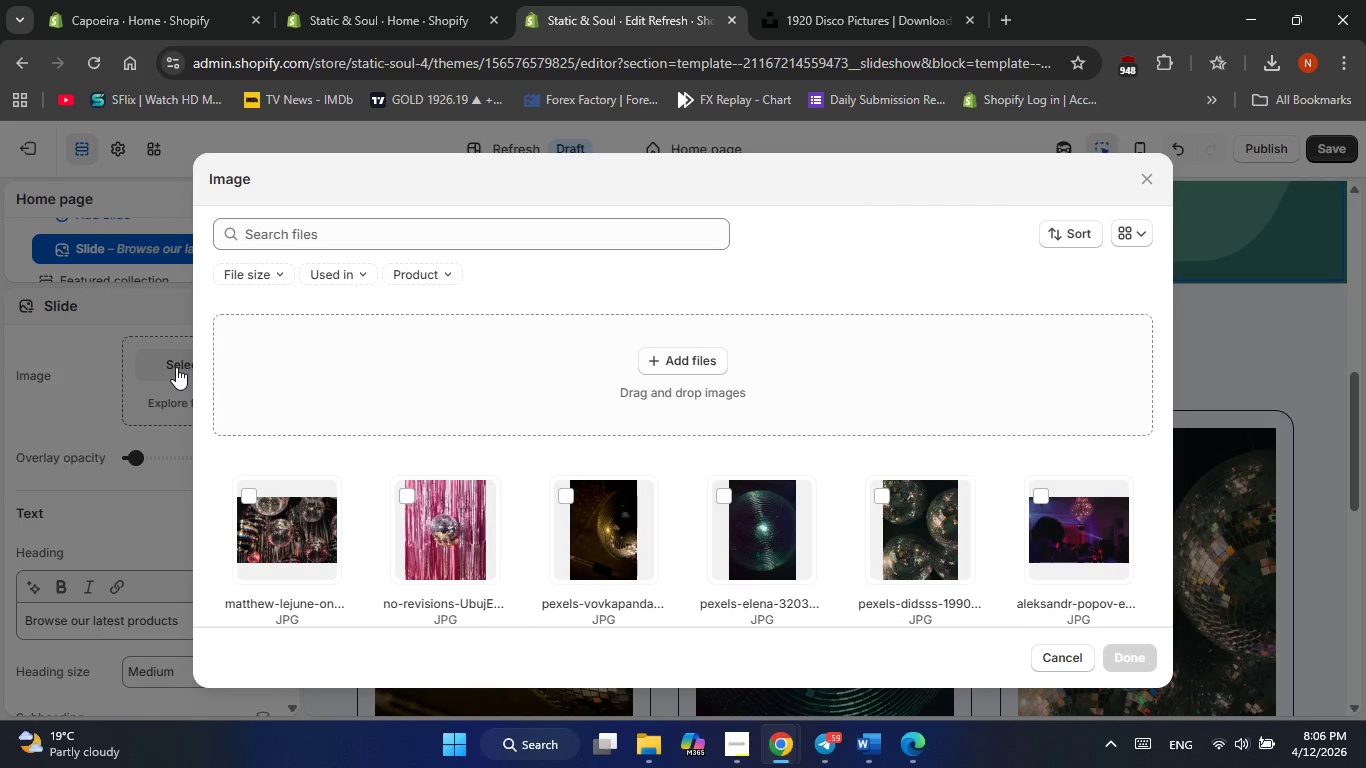 
left_click([248, 517])
 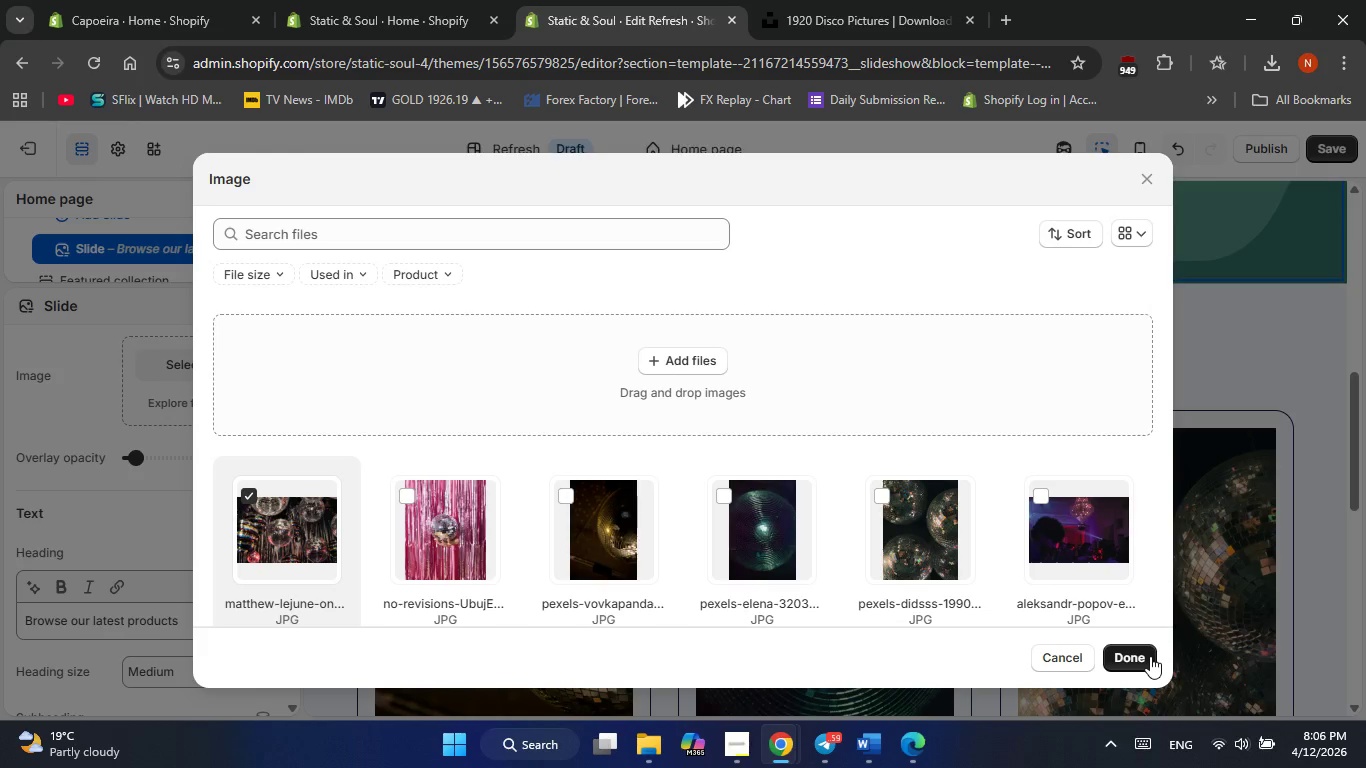 
wait(5.47)
 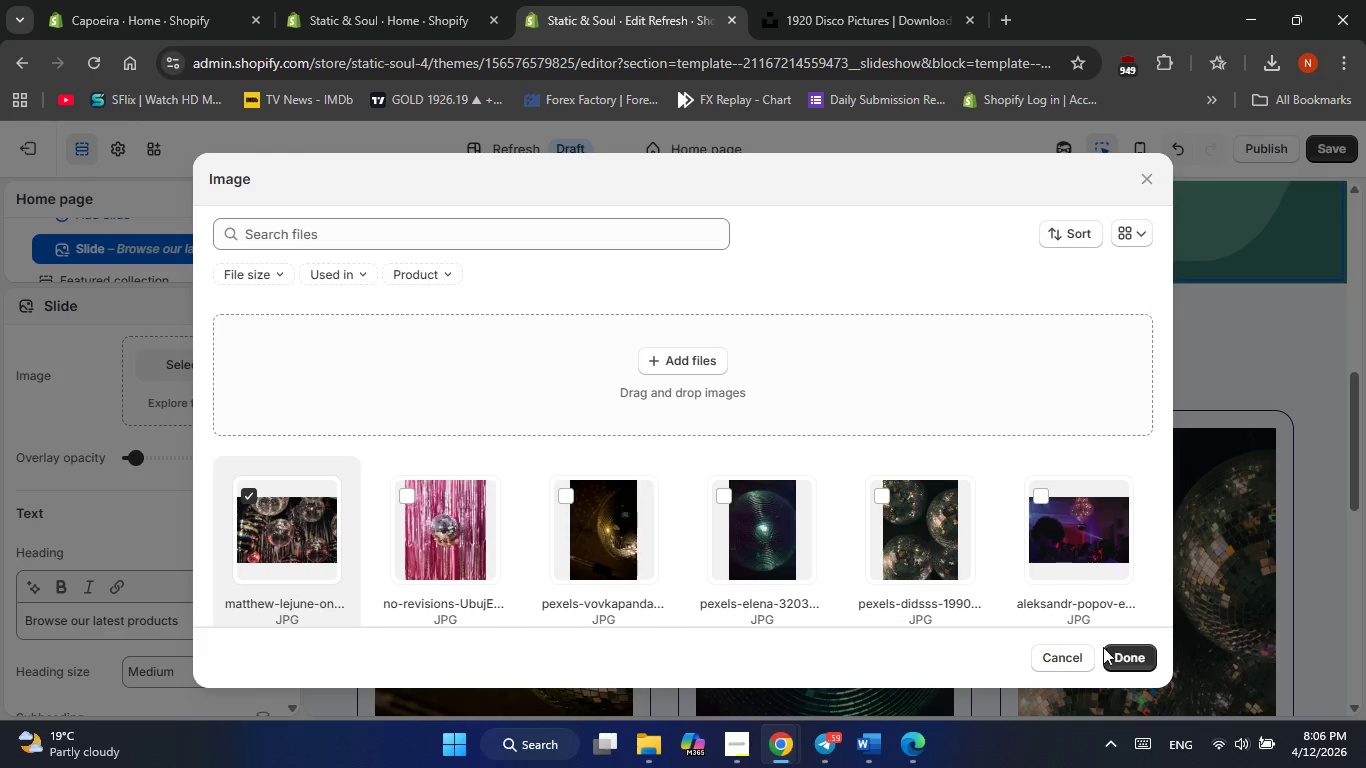 
left_click([1150, 656])
 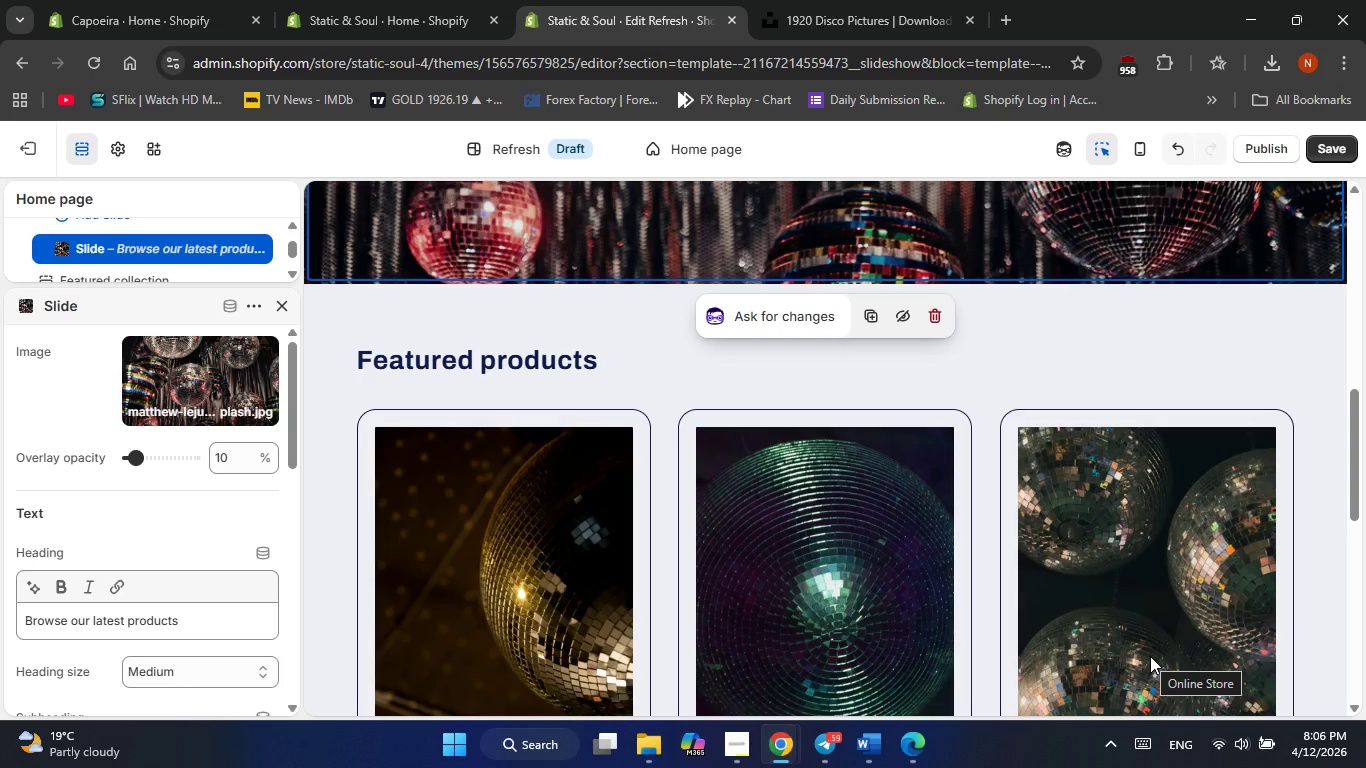 
wait(9.31)
 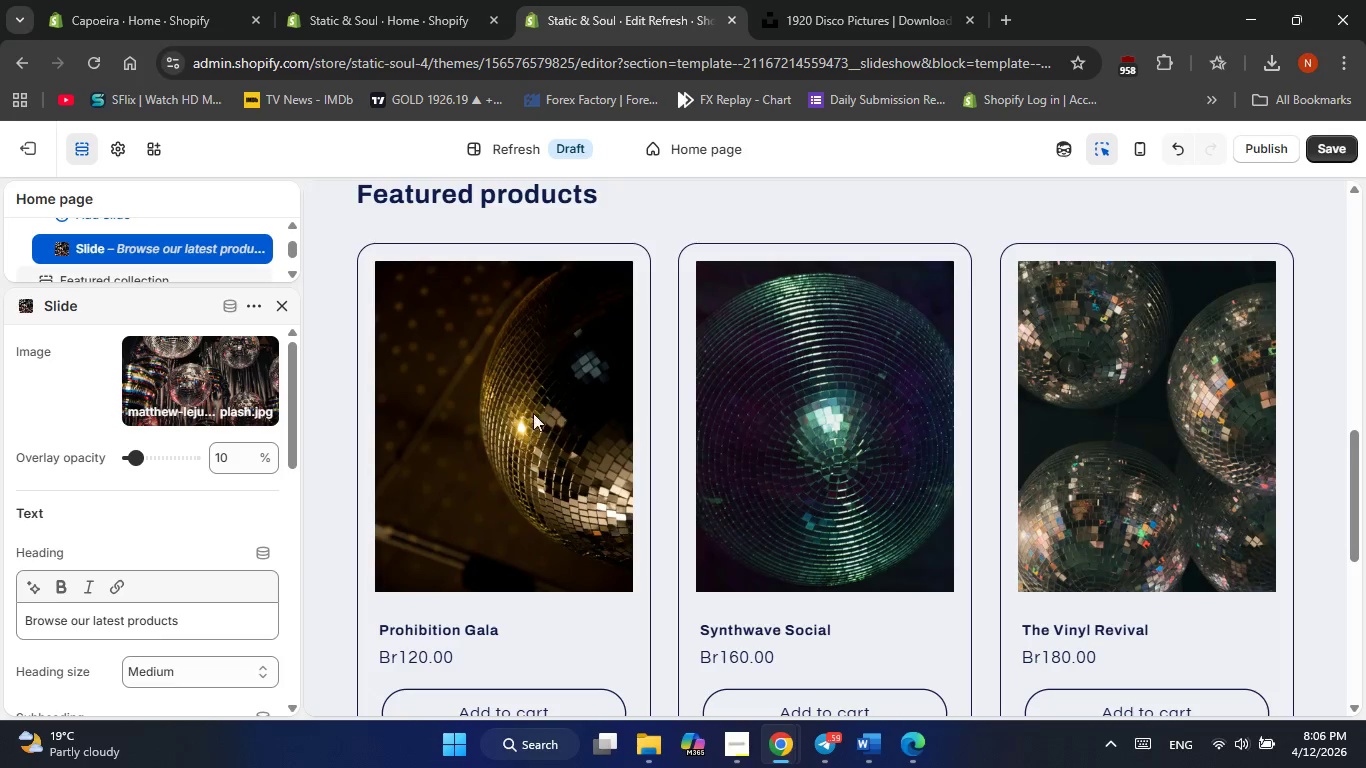 
left_click([521, 412])
 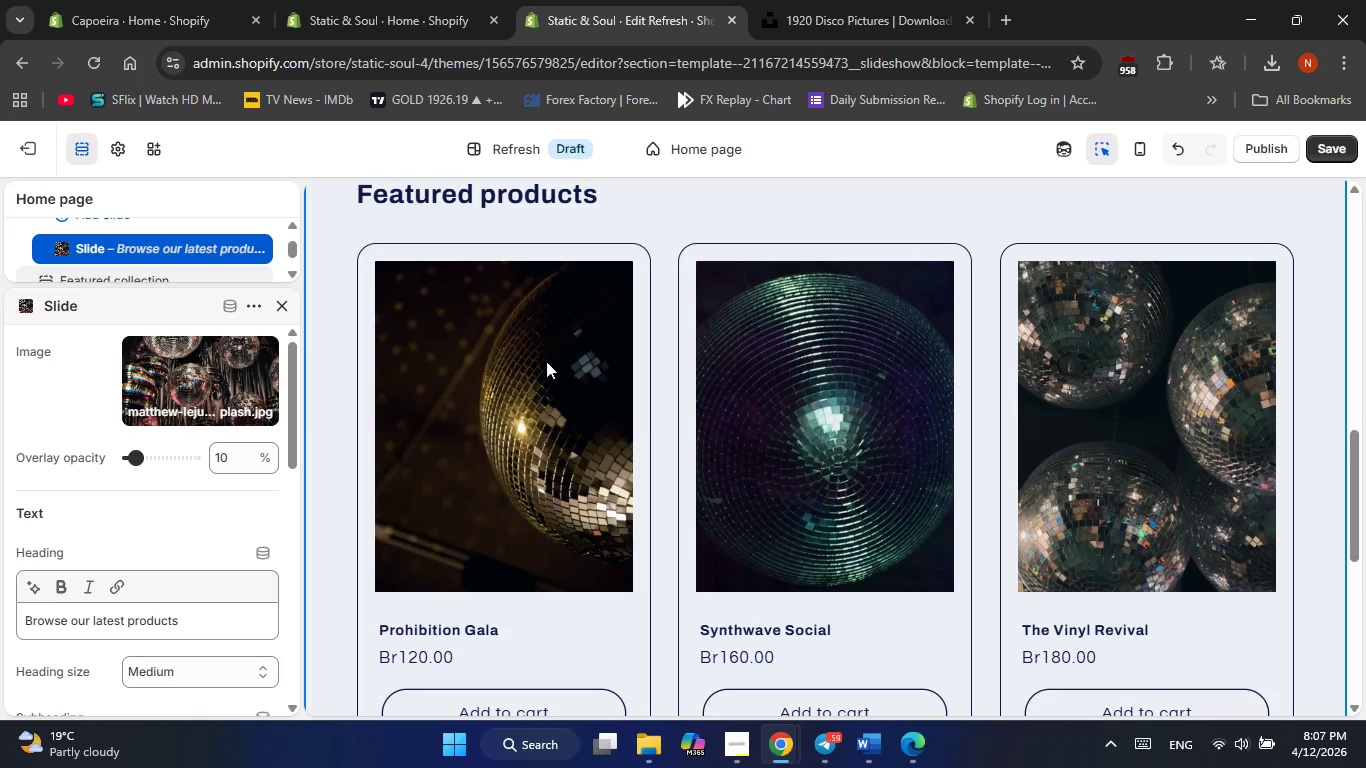 
scroll: coordinate [552, 349], scroll_direction: down, amount: 5.0
 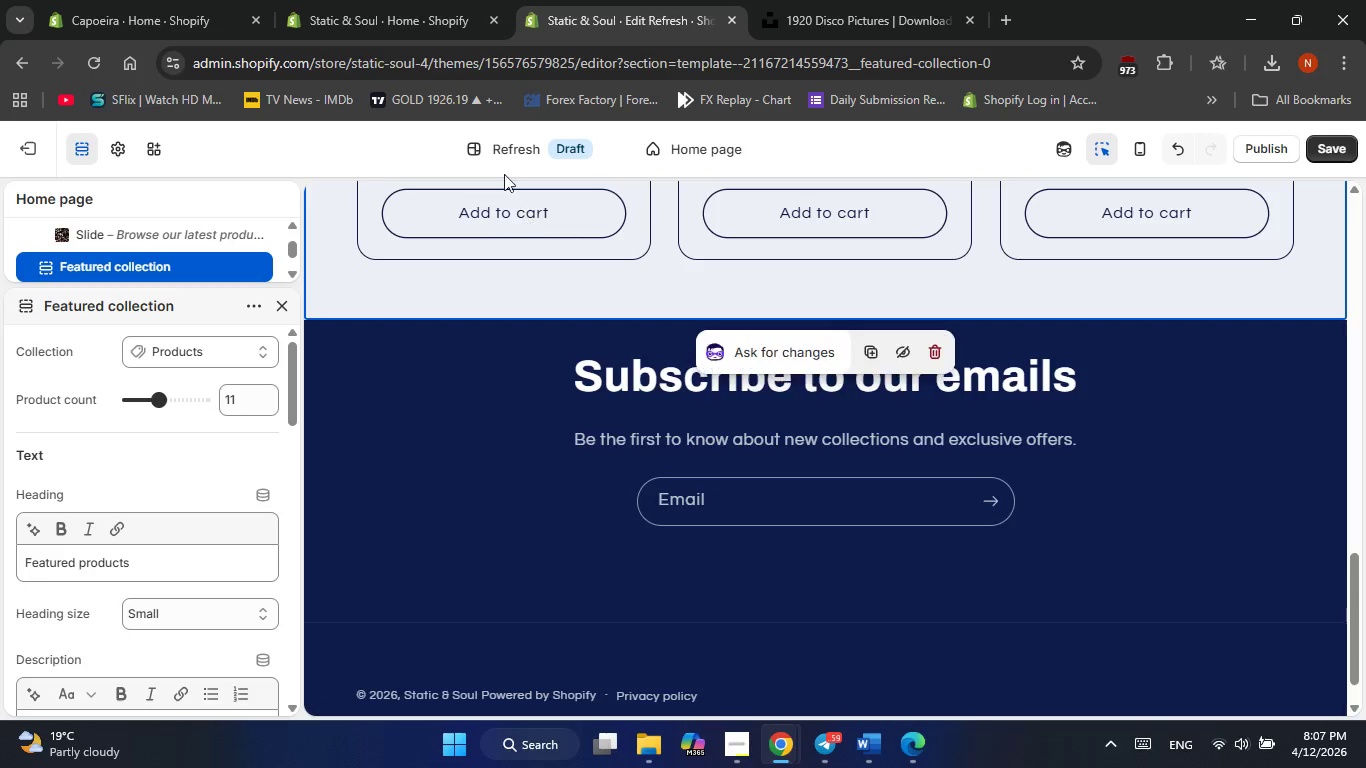 
scroll: coordinate [536, 445], scroll_direction: up, amount: 4.0
 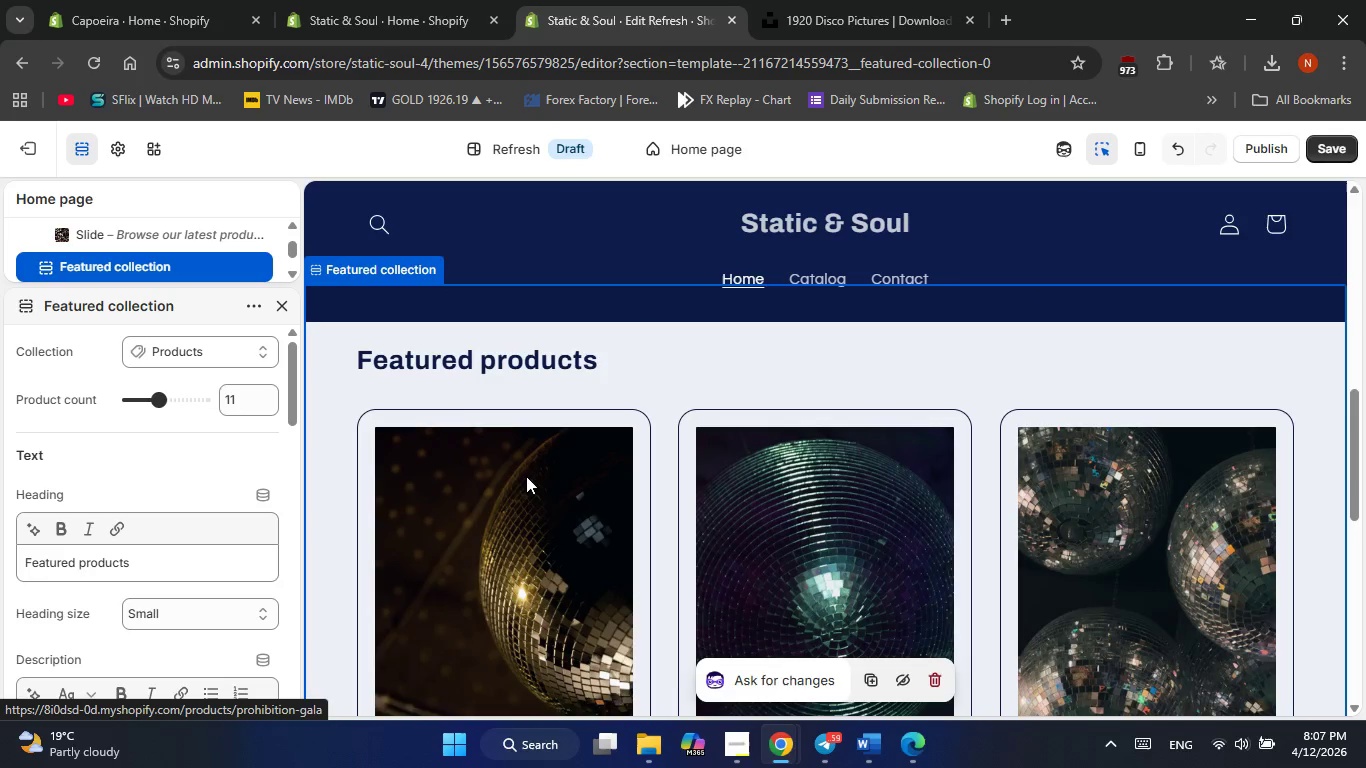 
double_click([526, 476])
 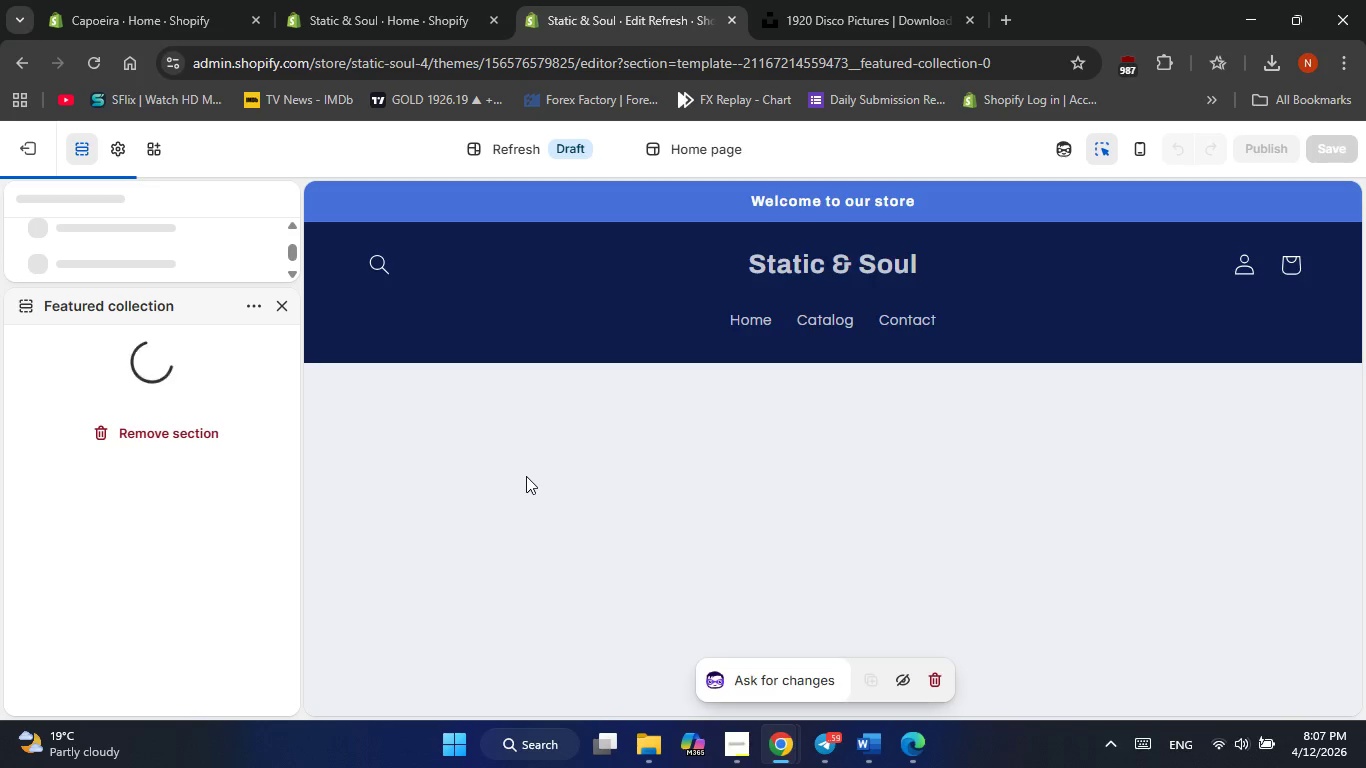 
scroll: coordinate [569, 477], scroll_direction: down, amount: 3.0
 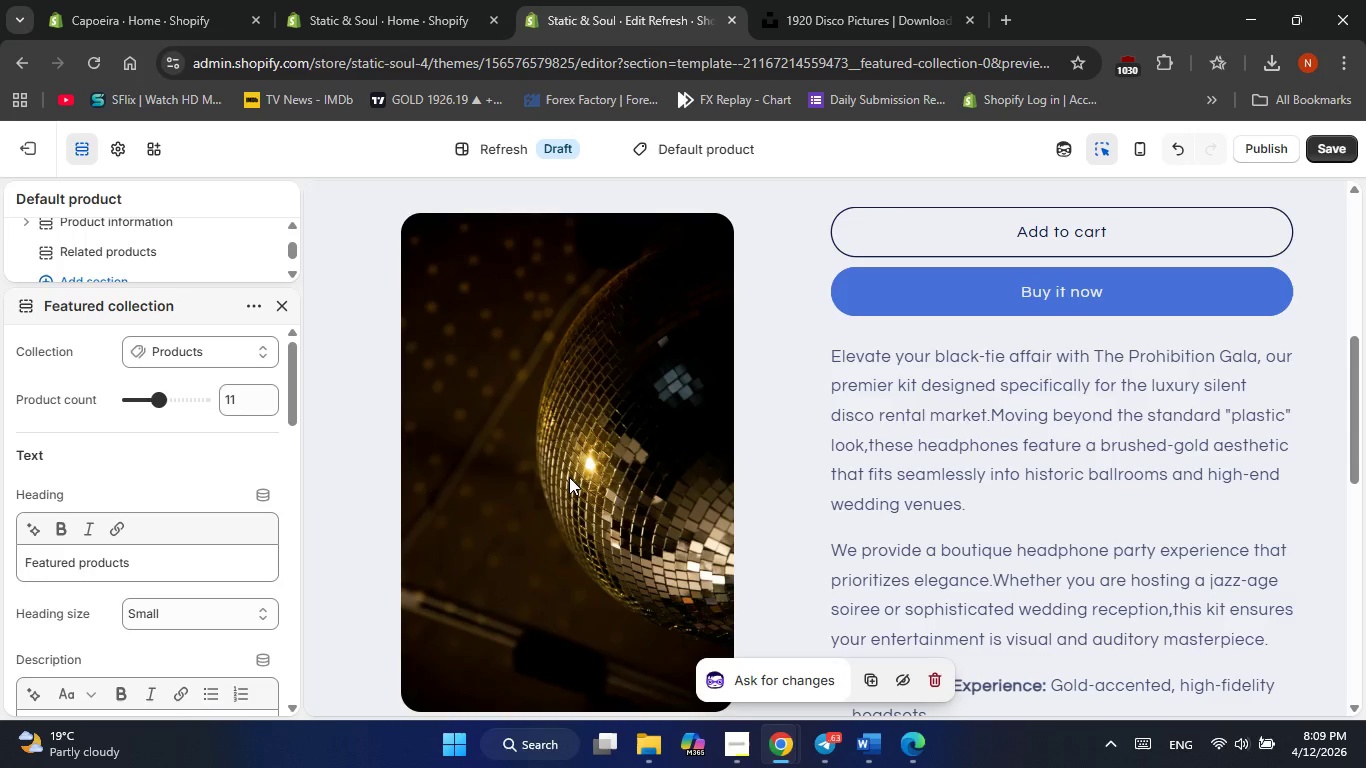 
wait(147.92)
 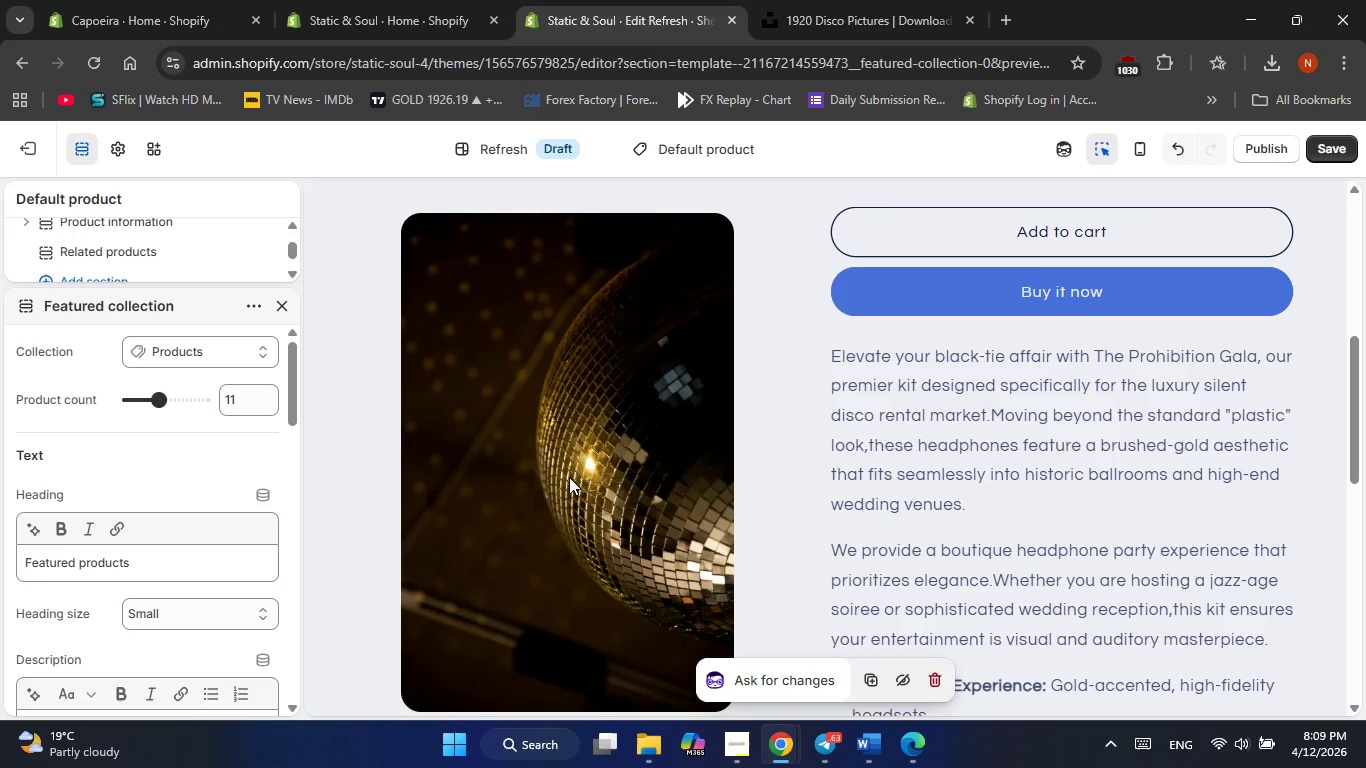 
scroll: coordinate [533, 411], scroll_direction: up, amount: 5.0
 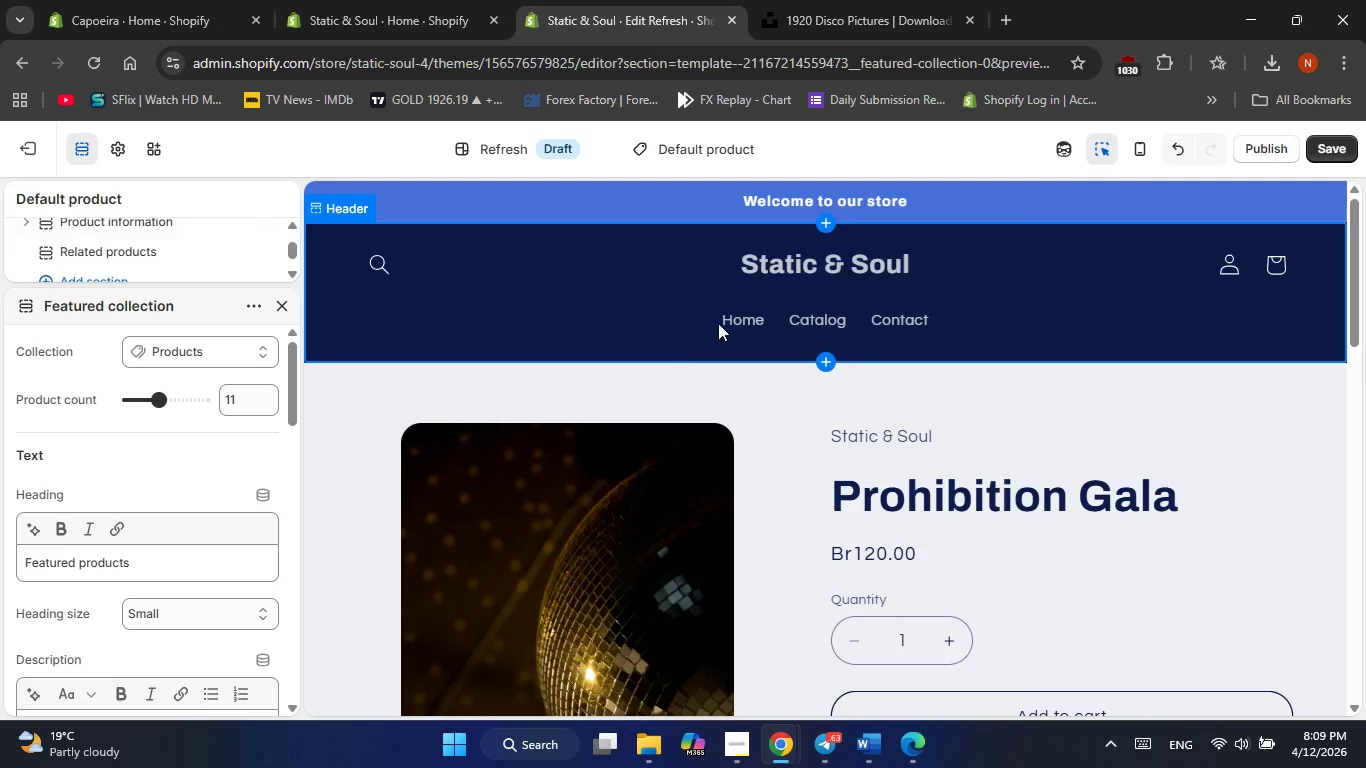 
left_click([732, 307])
 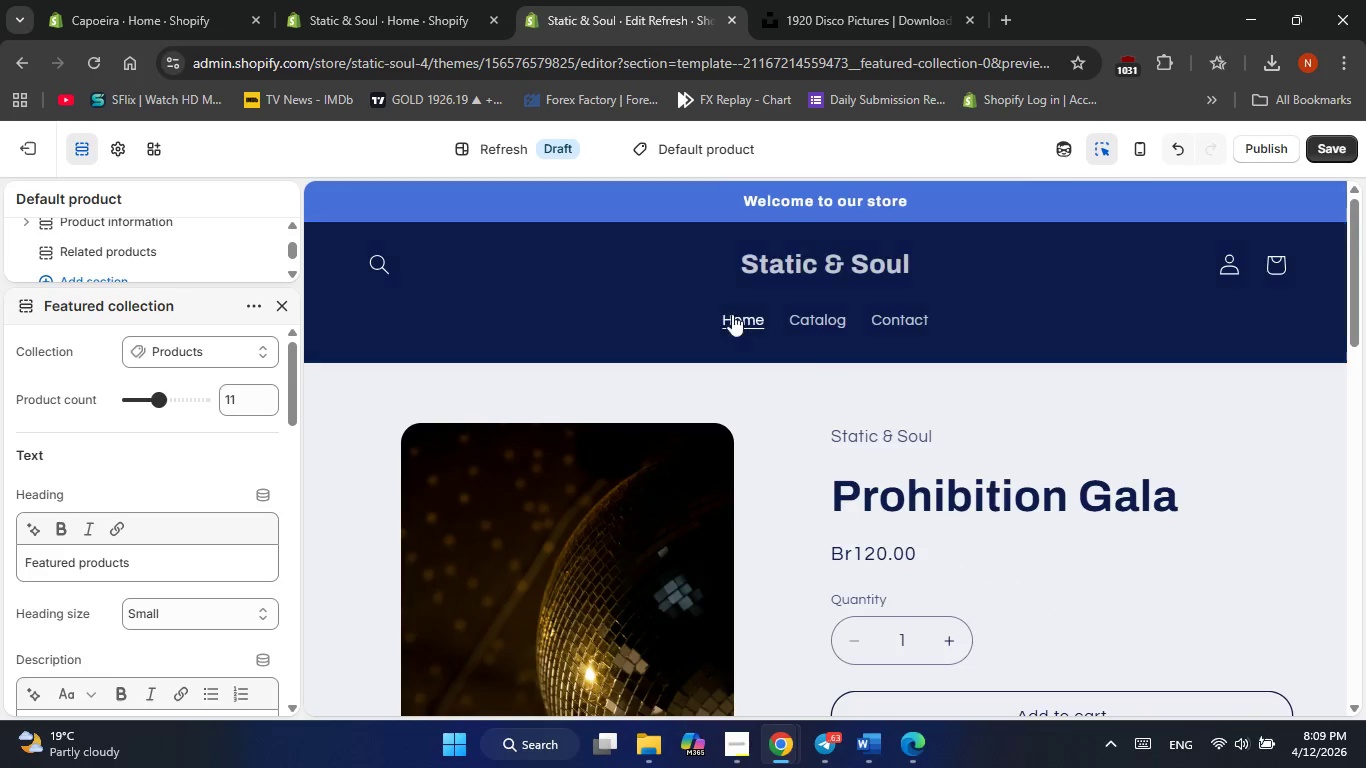 
left_click([732, 314])
 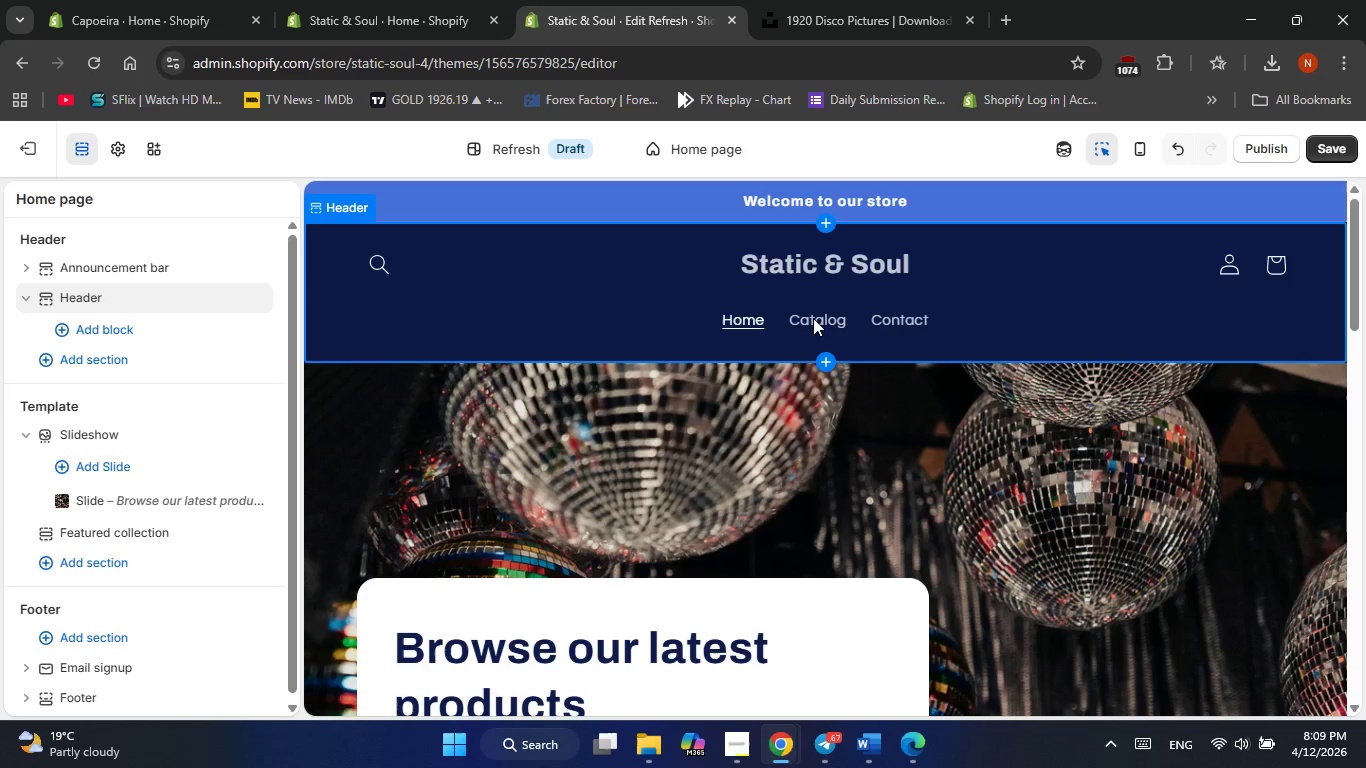 
wait(9.39)
 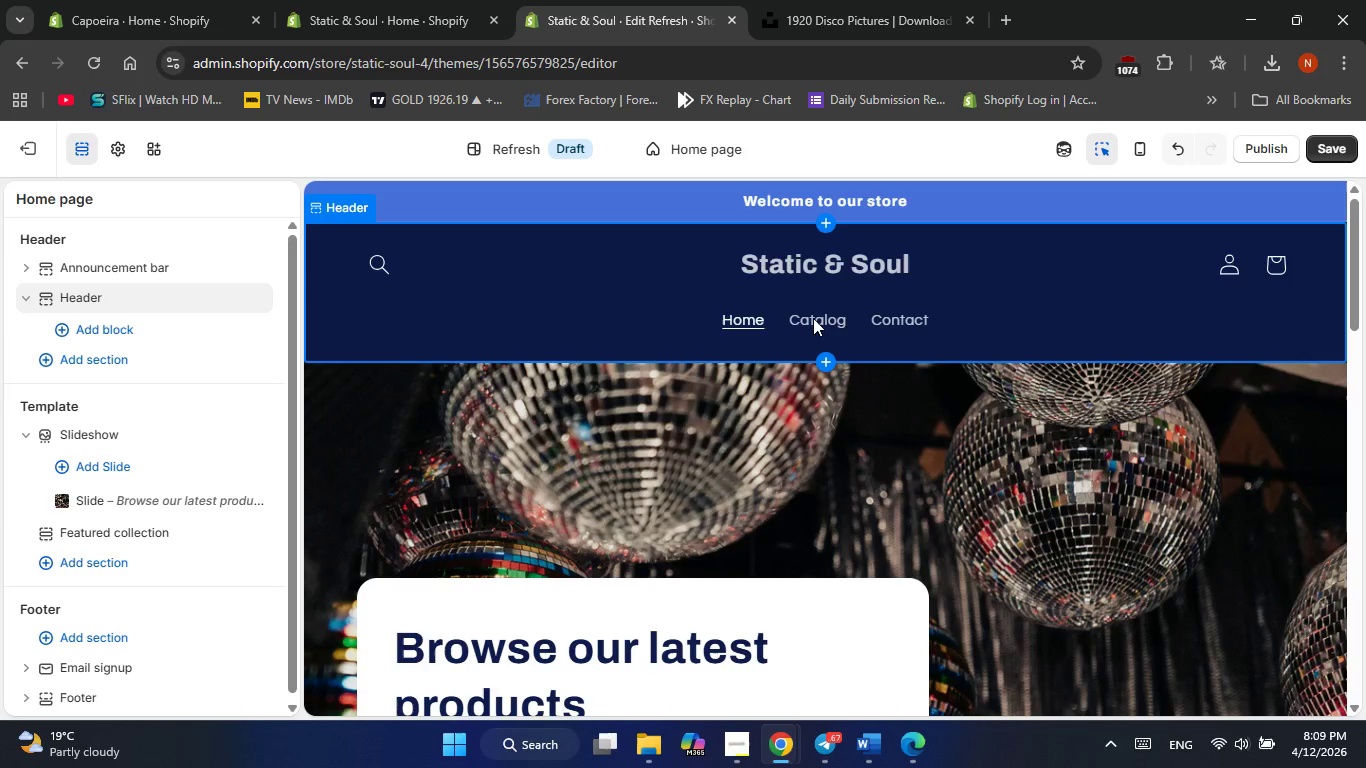 
double_click([813, 318])
 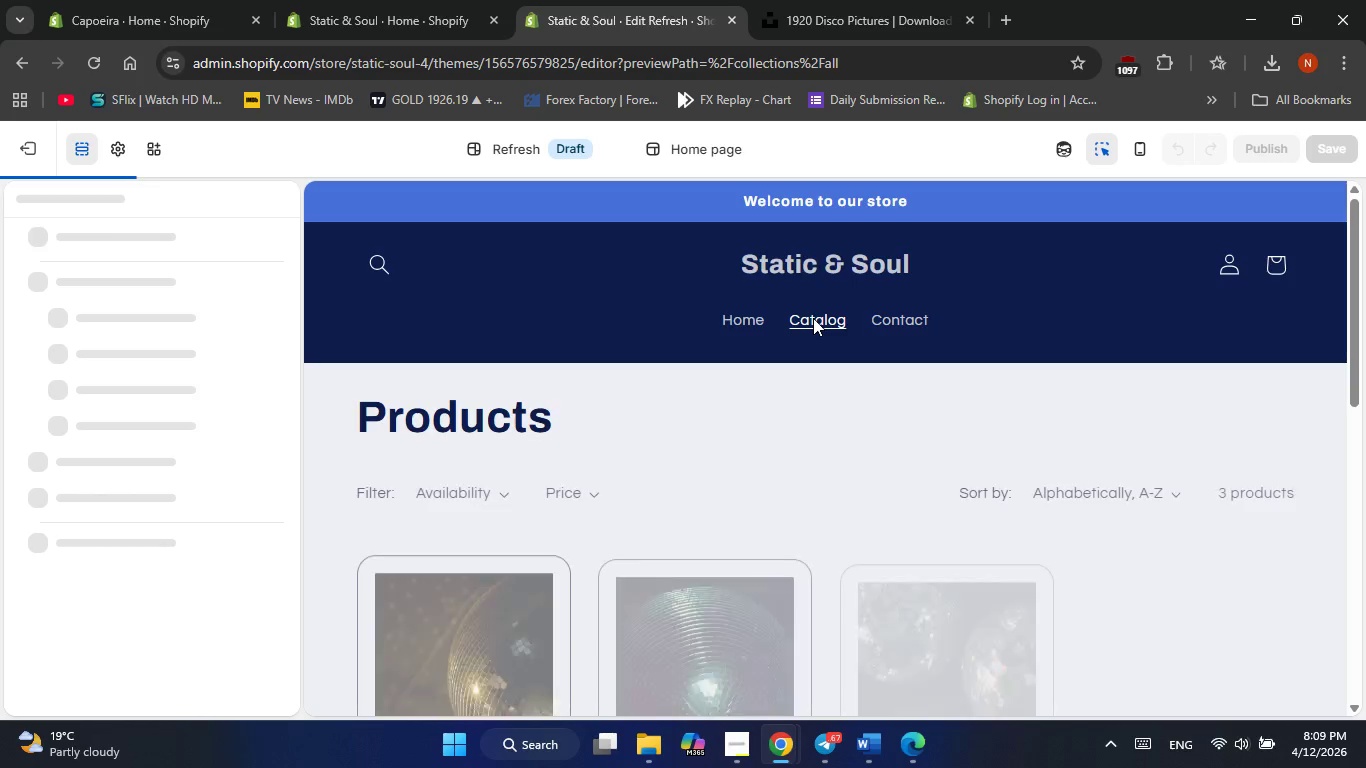 
scroll: coordinate [798, 347], scroll_direction: down, amount: 1.0
 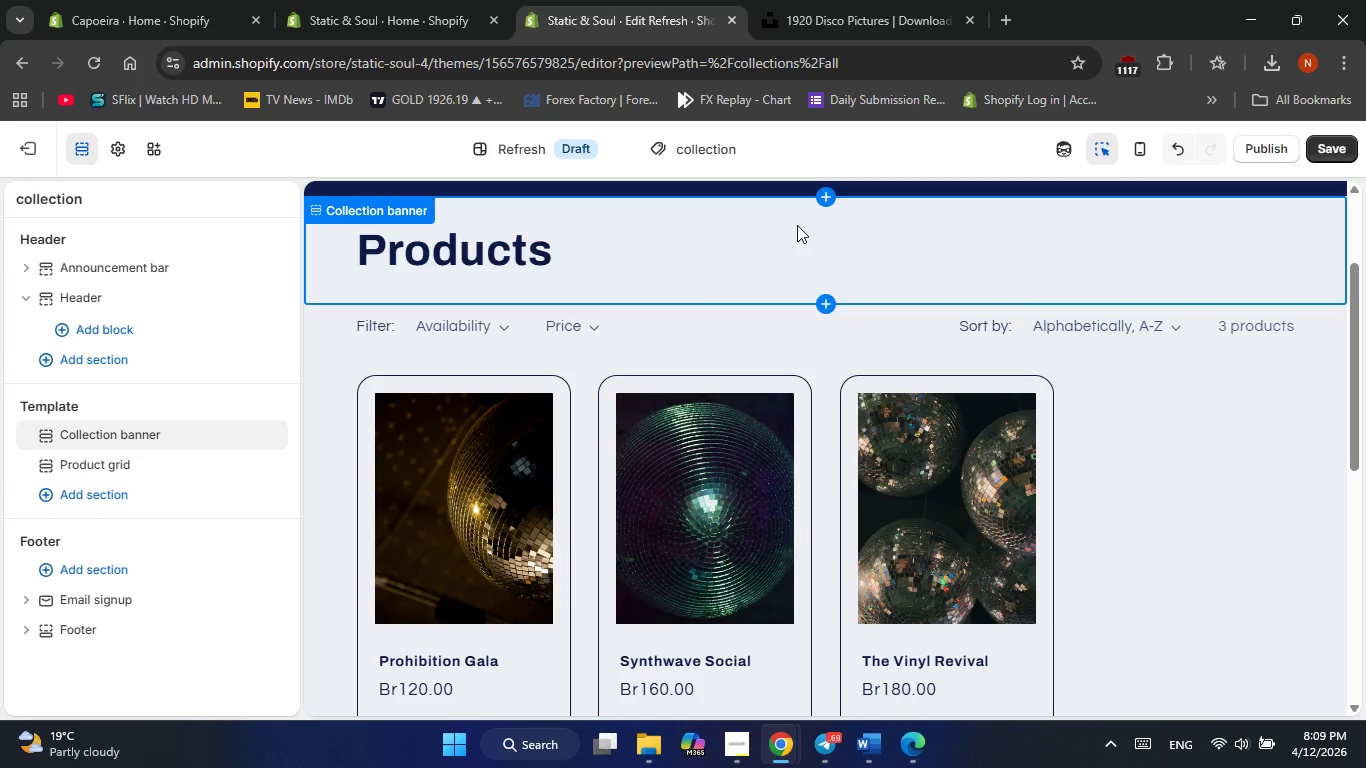 
wait(8.02)
 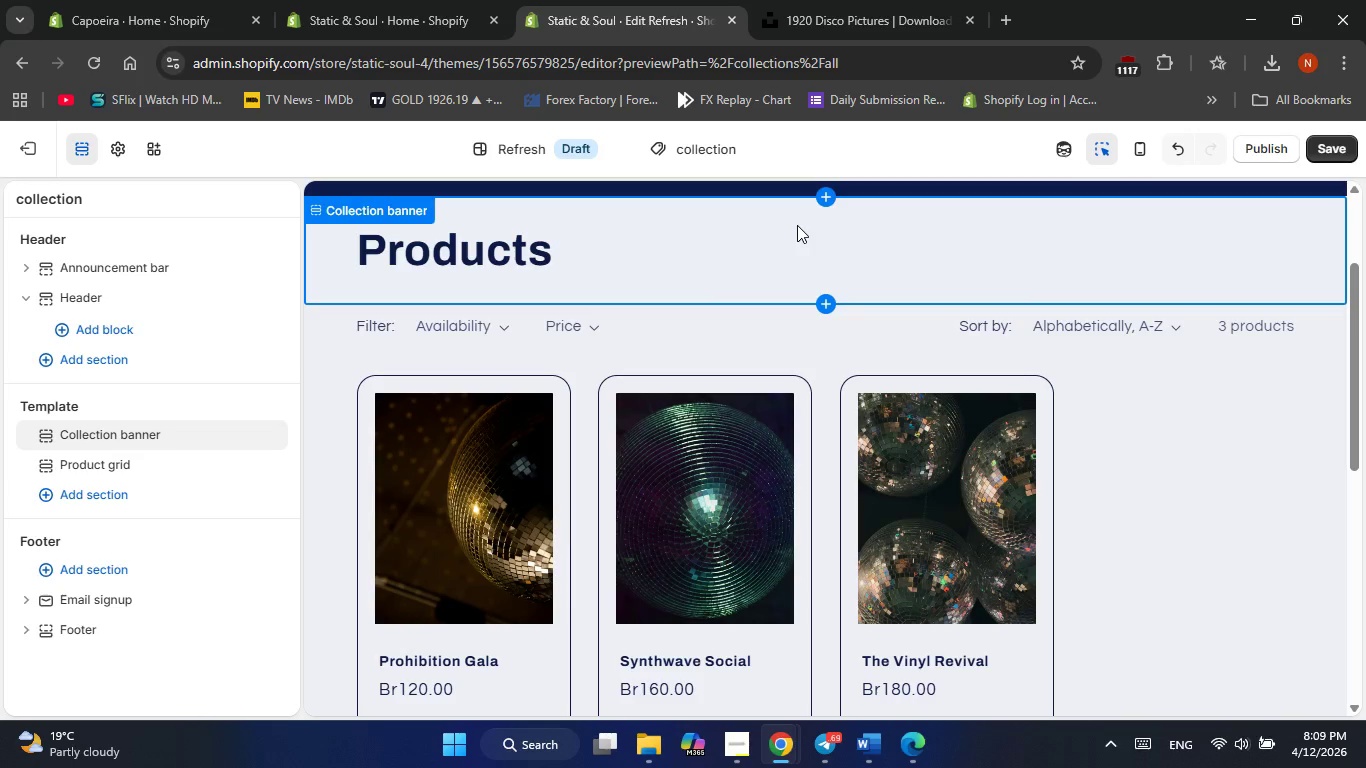 
left_click([354, 357])
 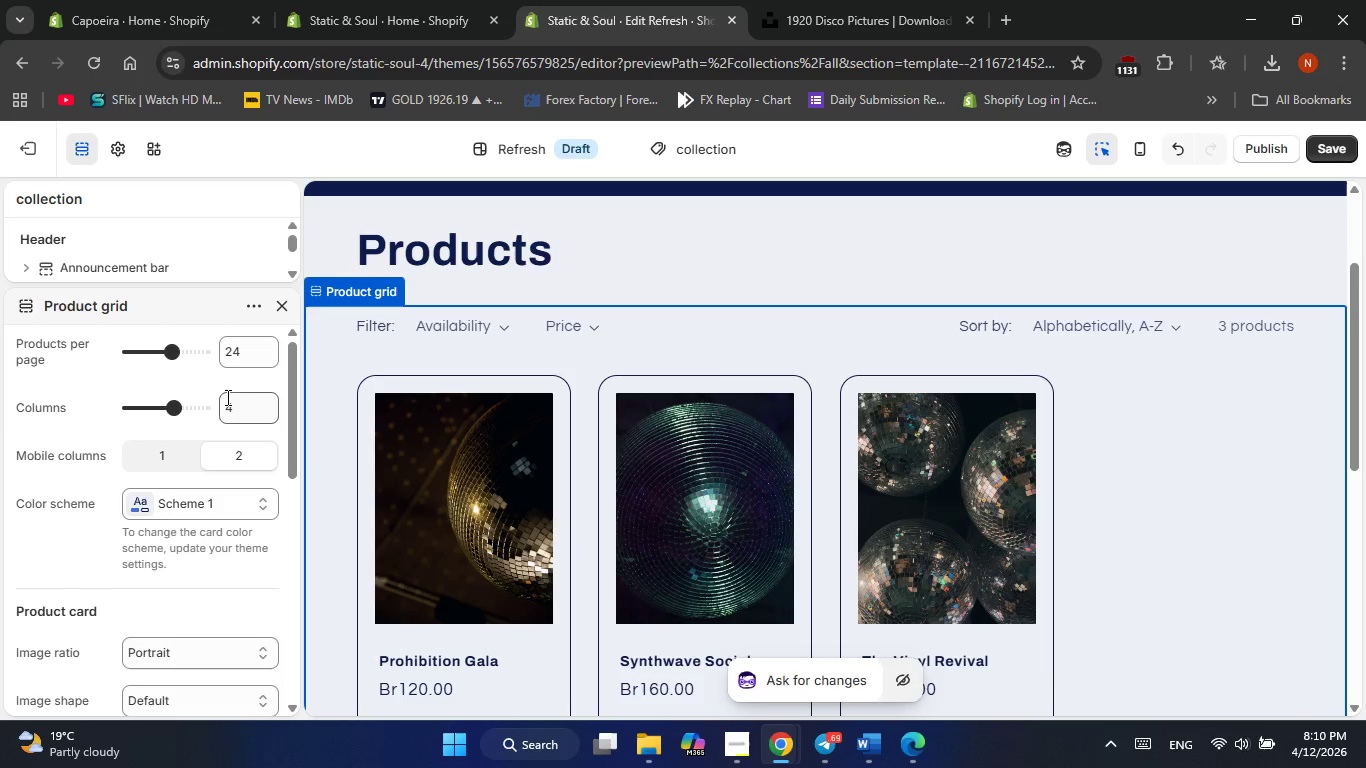 
left_click([233, 396])
 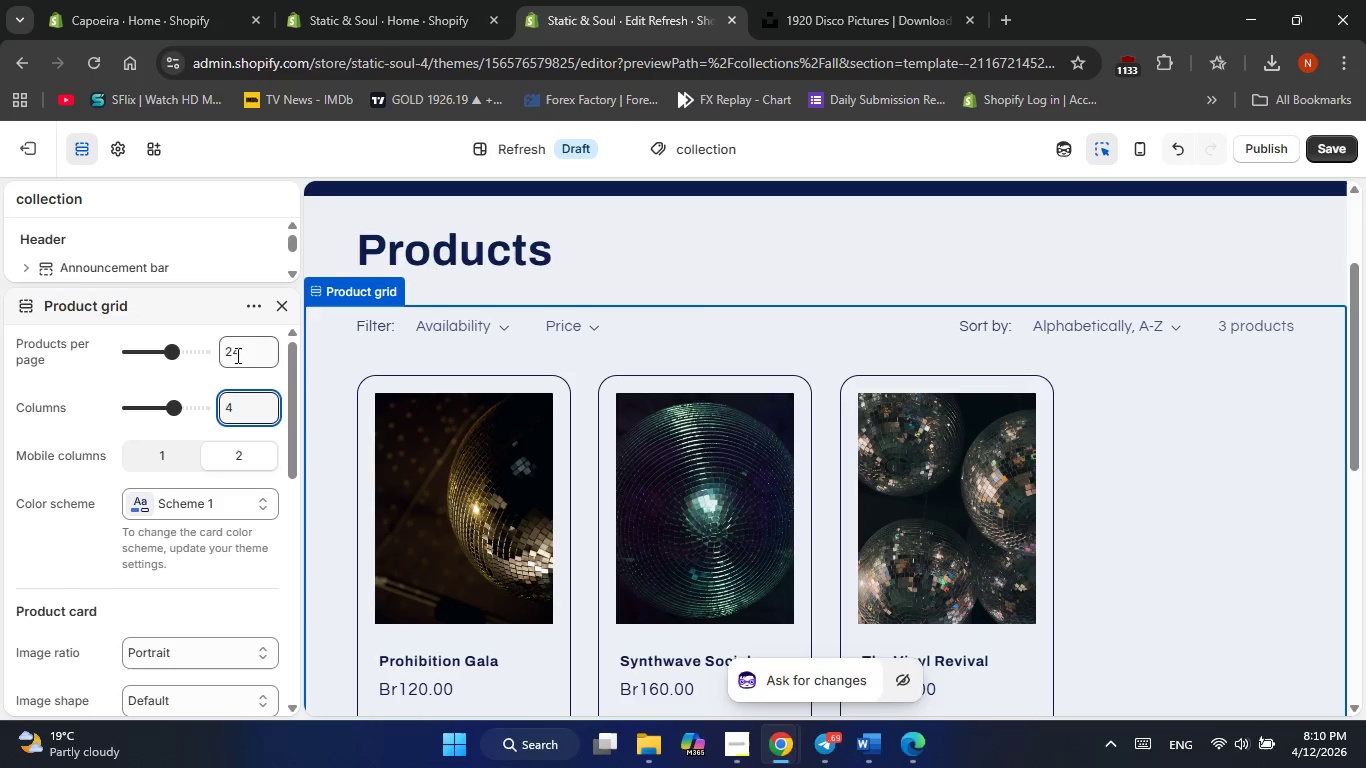 
key(Backspace)
 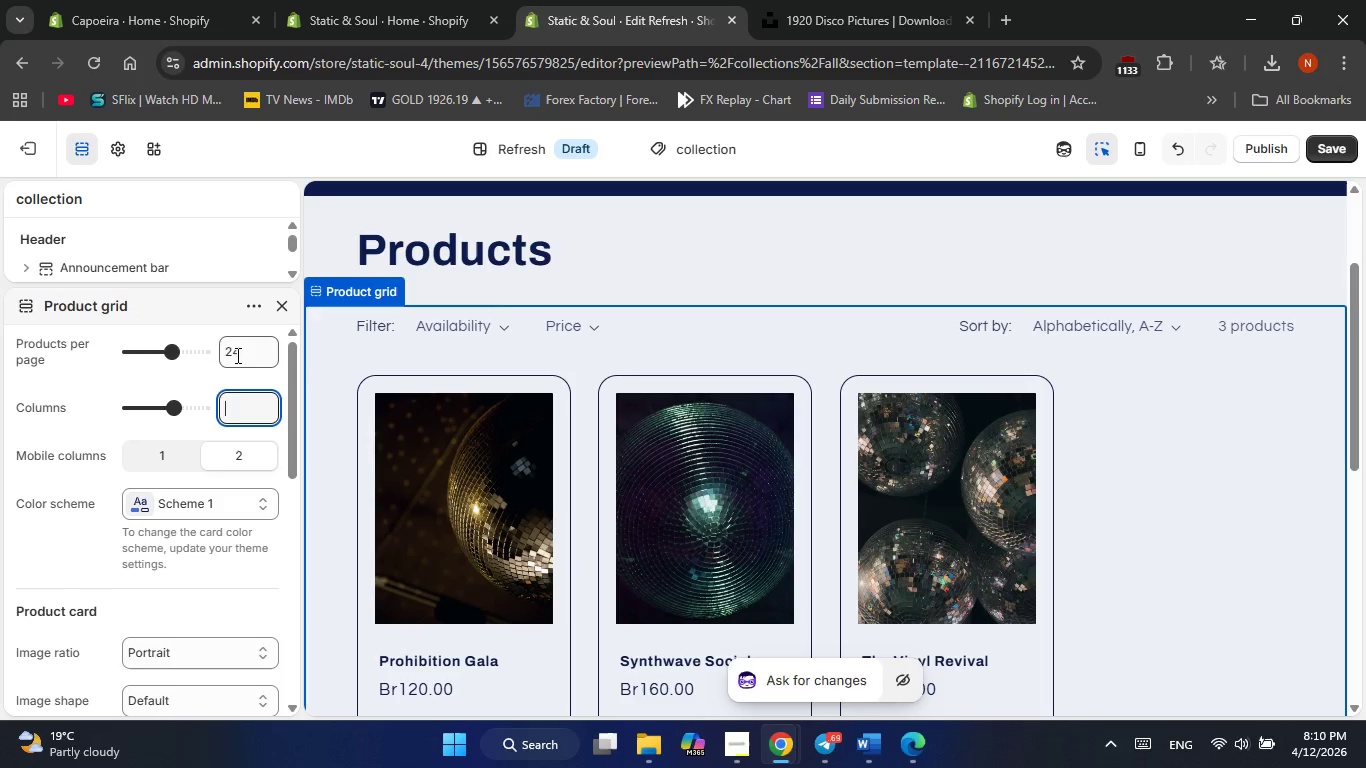 
key(Numpad3)
 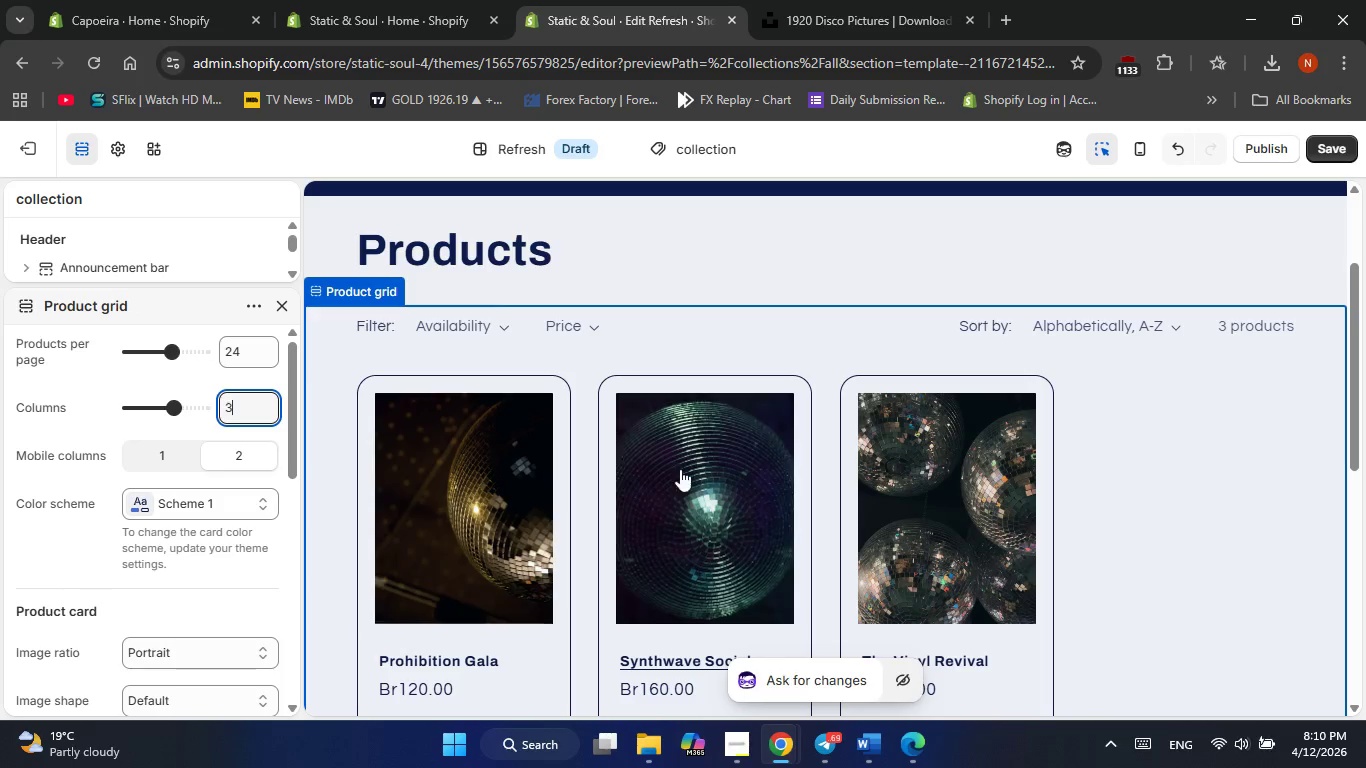 
left_click([1130, 470])
 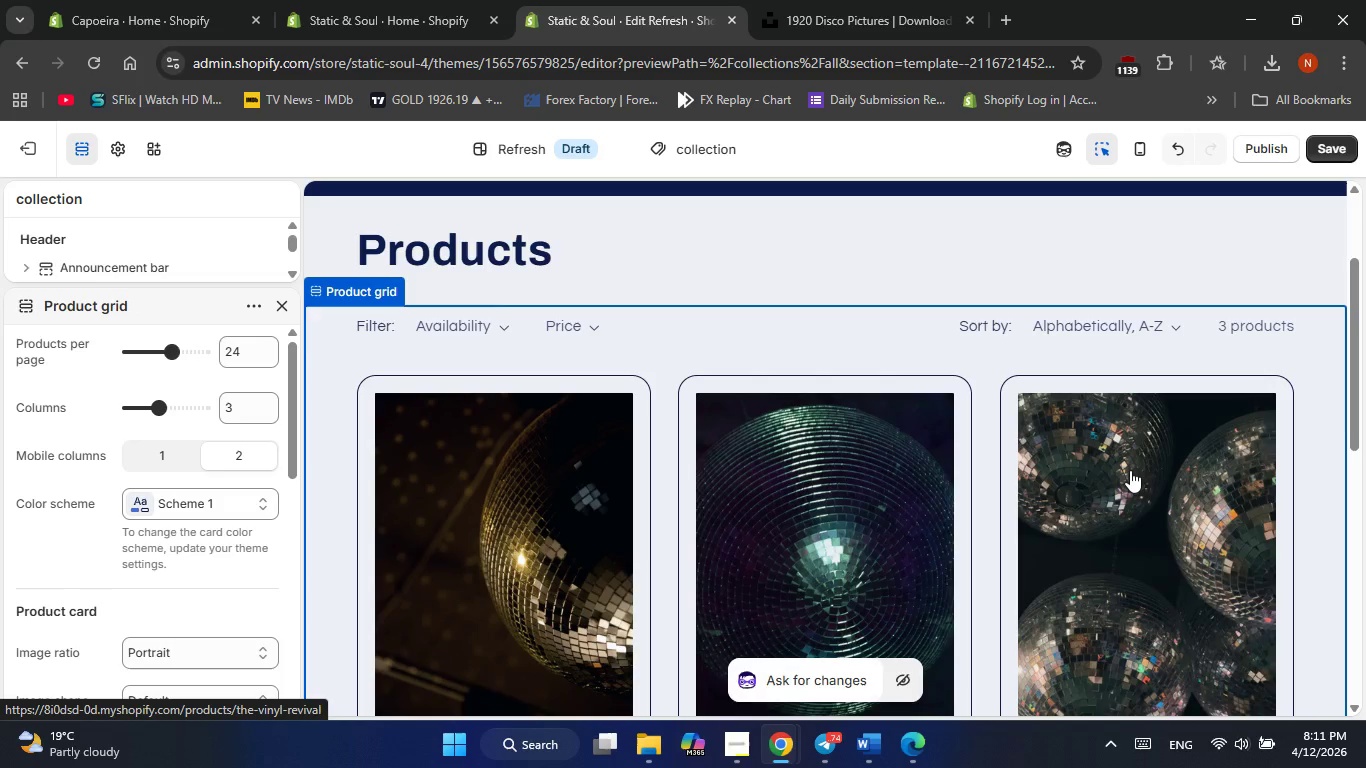 
wait(83.41)
 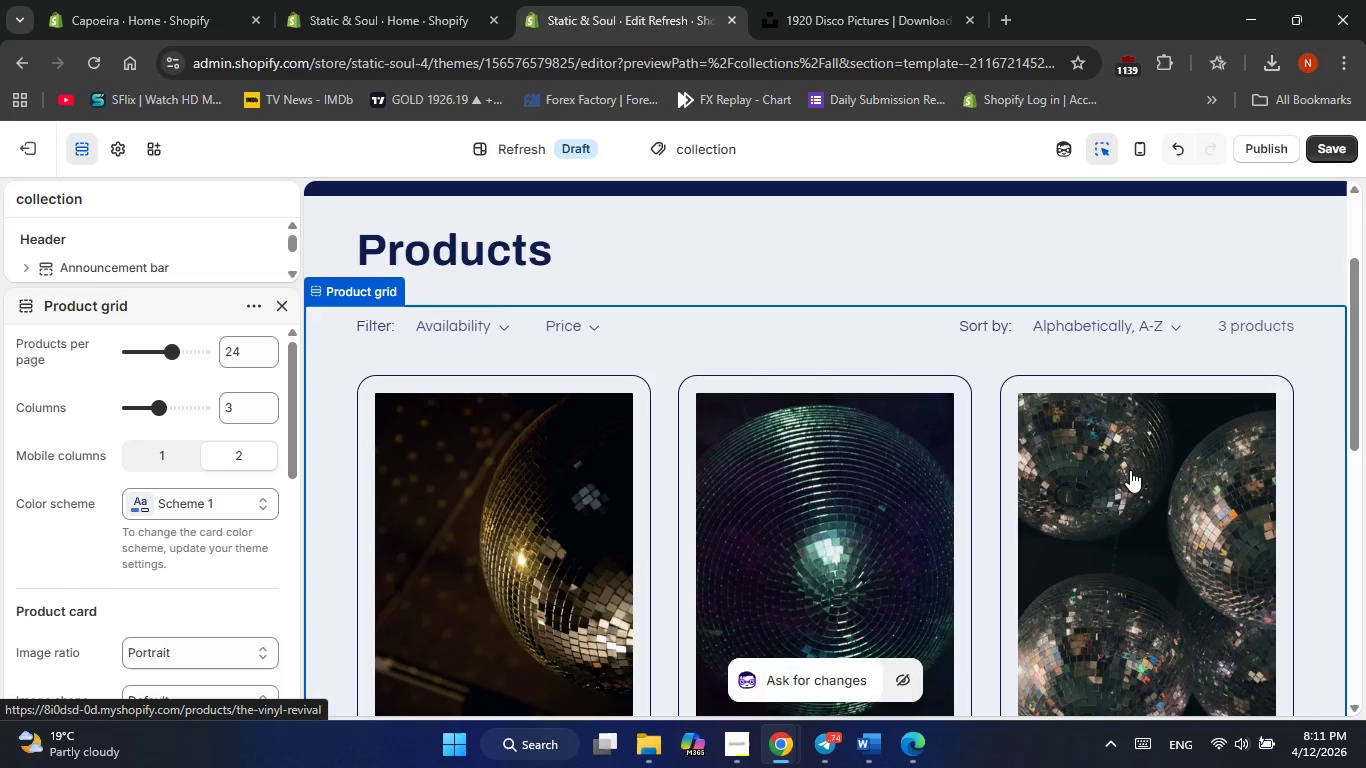 
scroll: coordinate [1102, 482], scroll_direction: down, amount: 1.0
 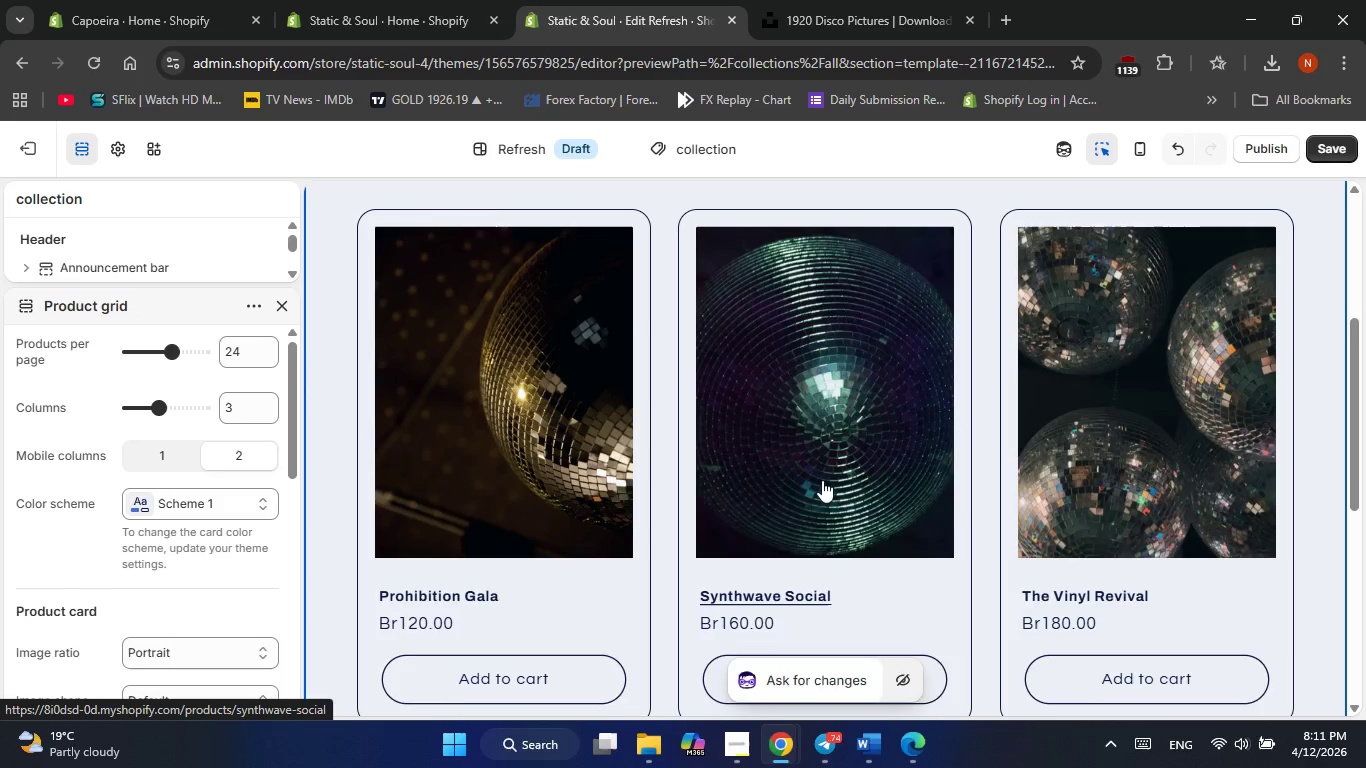 
scroll: coordinate [795, 454], scroll_direction: up, amount: 17.0
 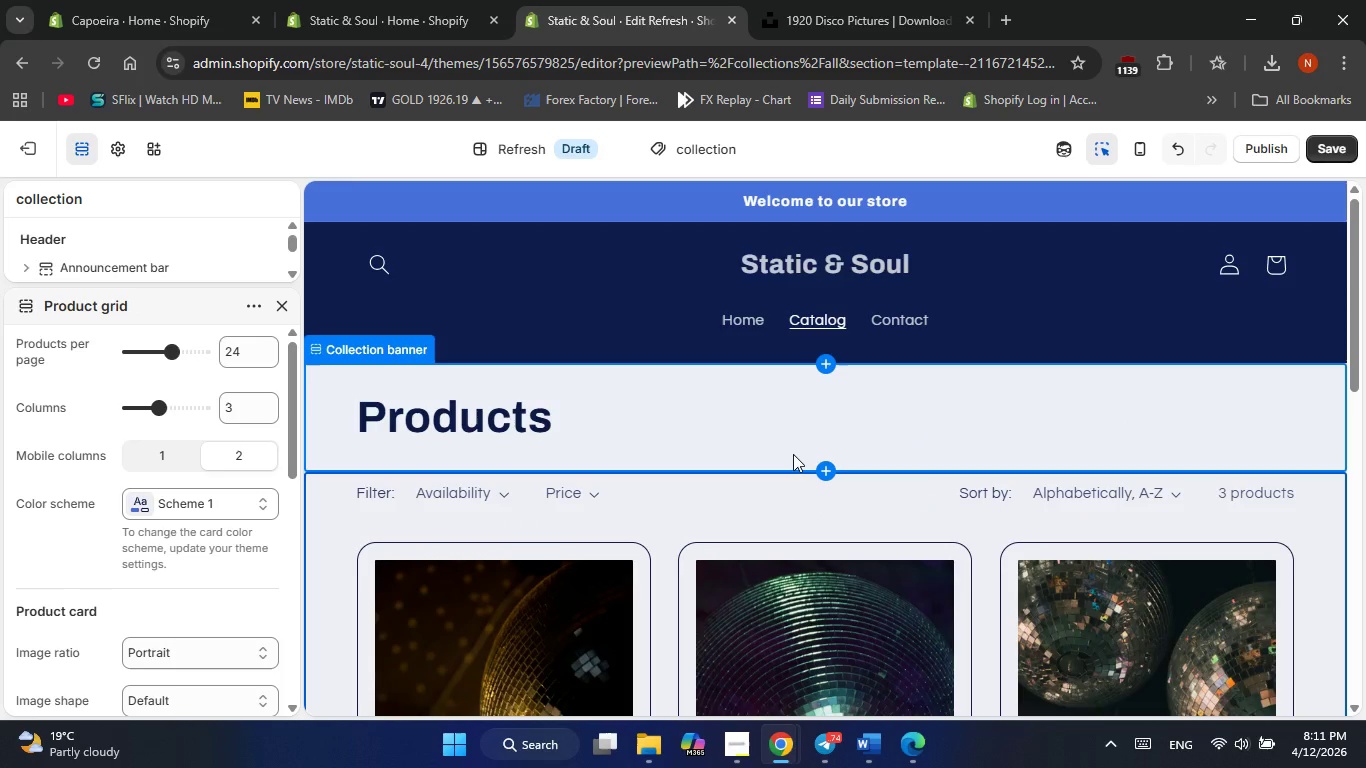 
scroll: coordinate [793, 454], scroll_direction: down, amount: 1.0
 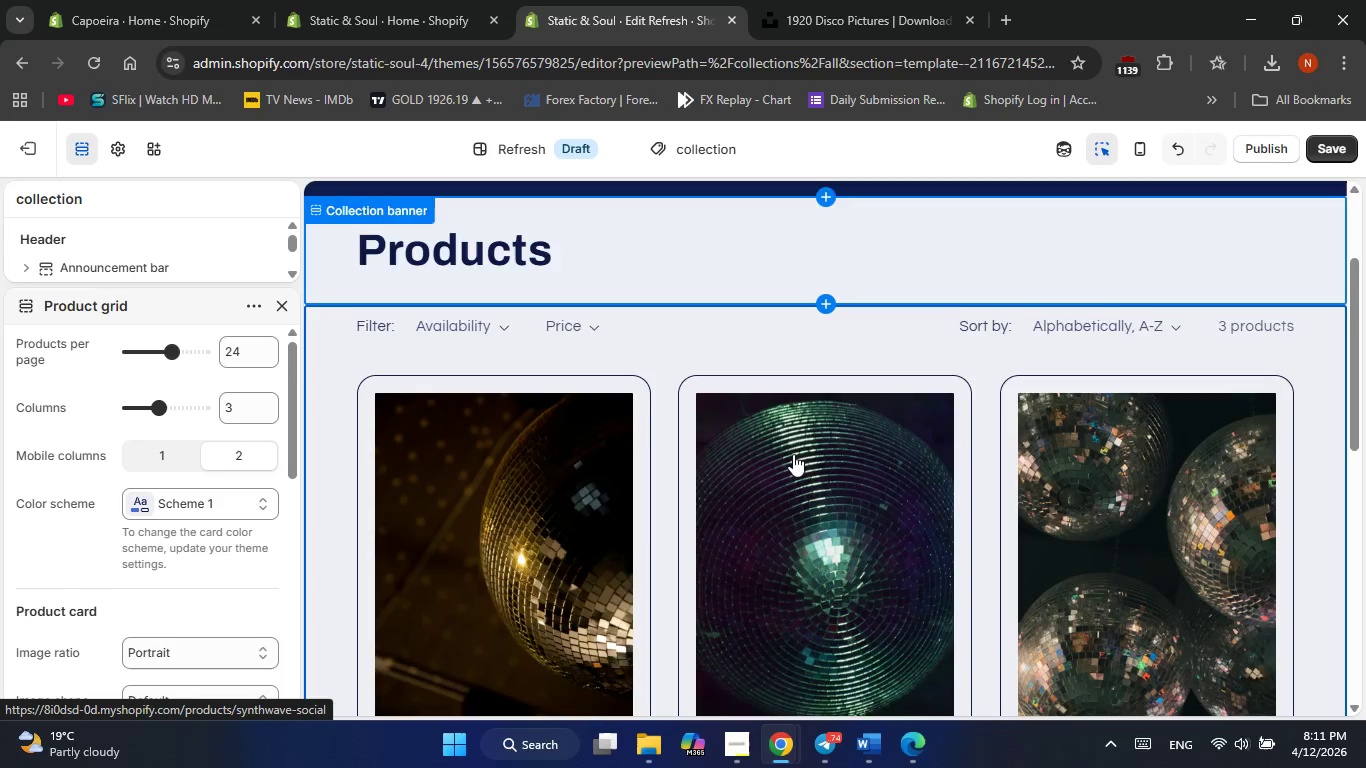 
scroll: coordinate [784, 441], scroll_direction: up, amount: 4.0
 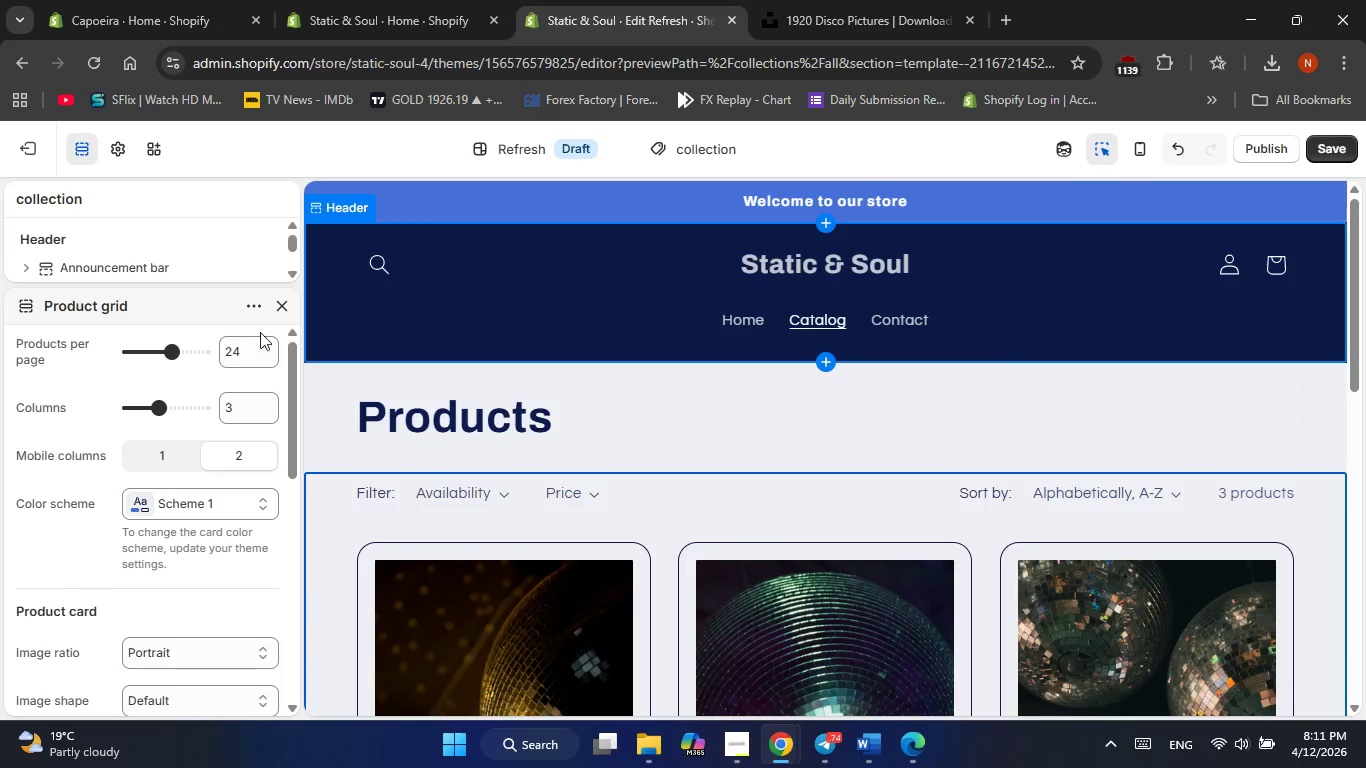 
left_click([287, 306])
 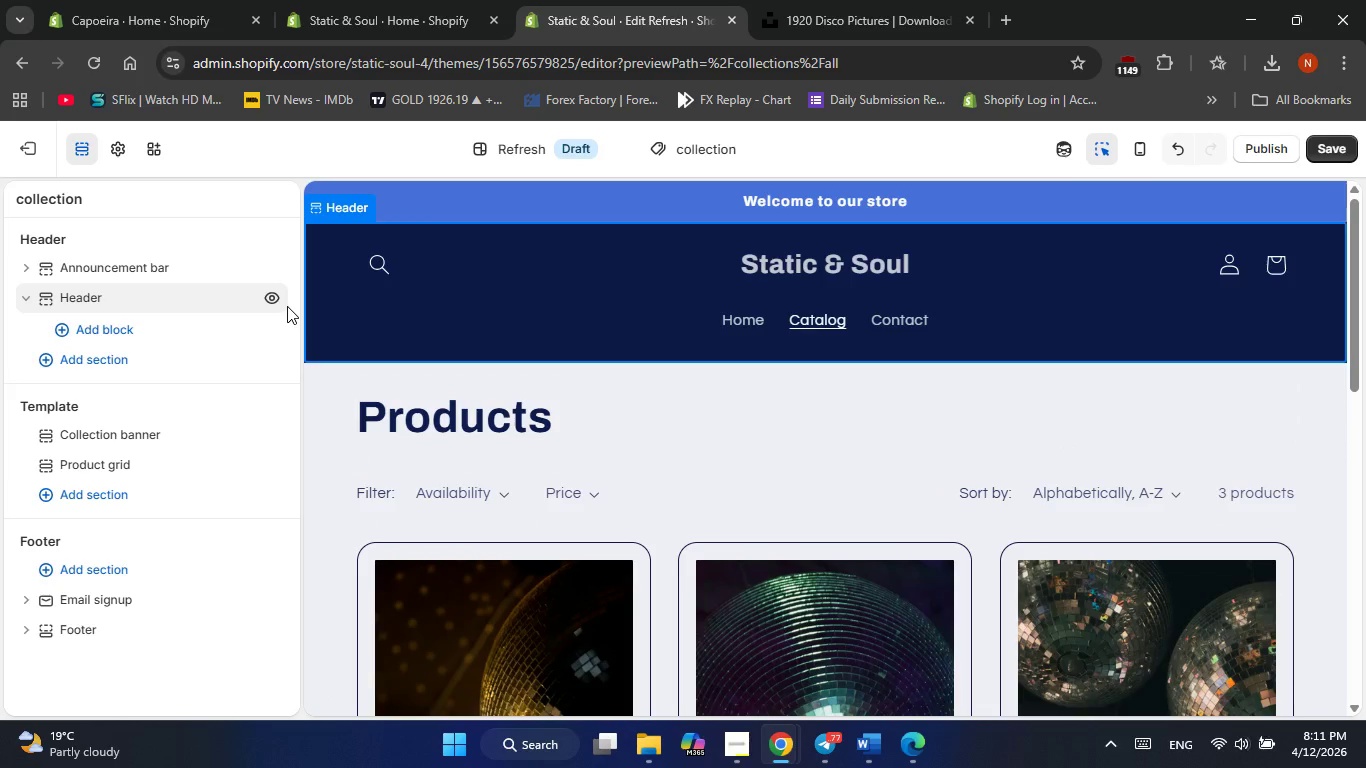 
wait(21.92)
 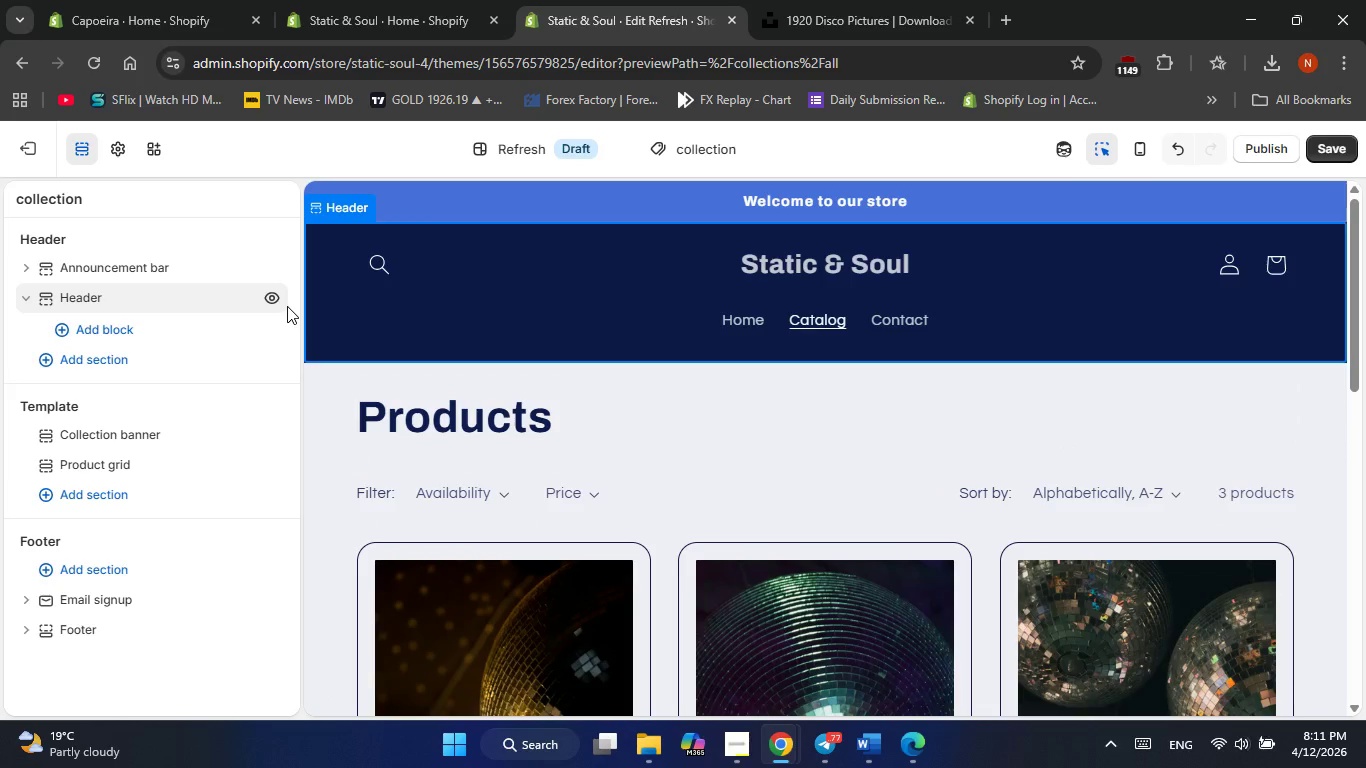 
mouse_move([31, 81])
 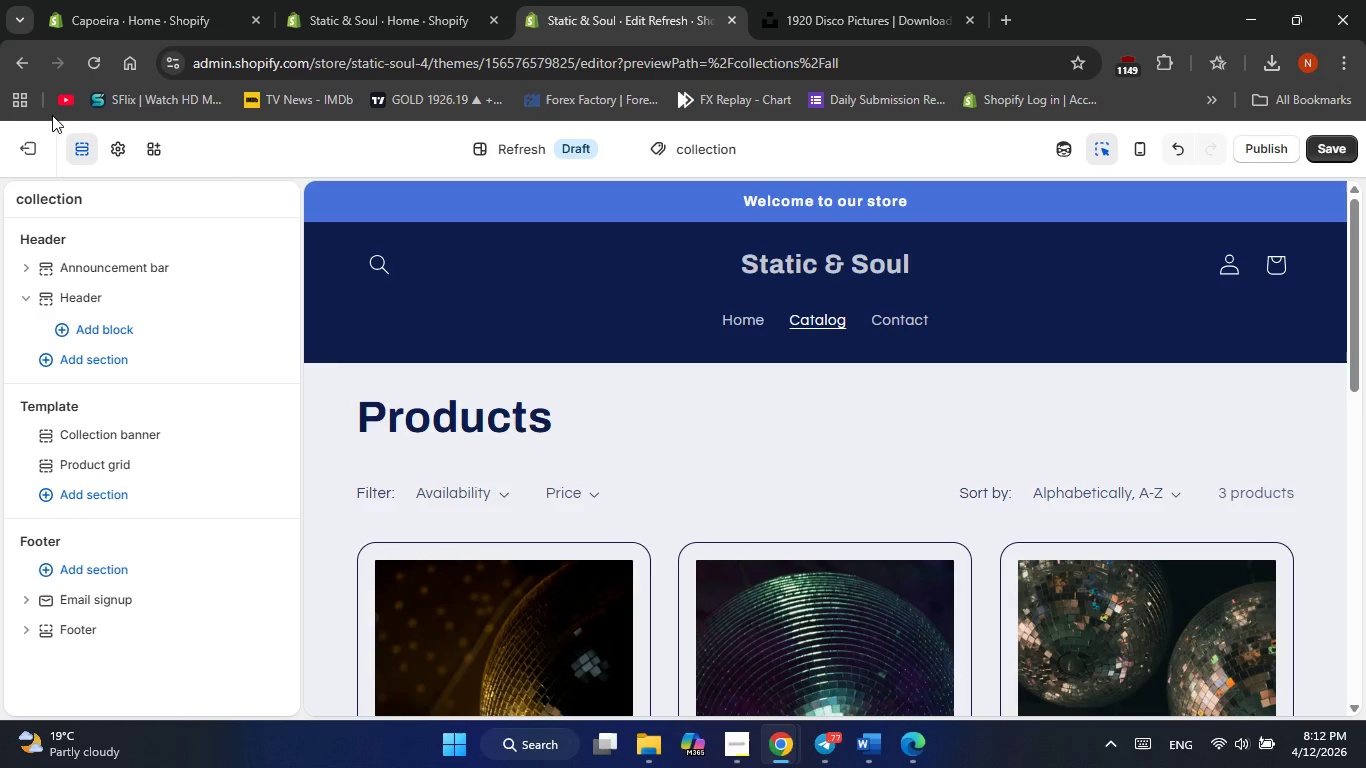 
wait(17.04)
 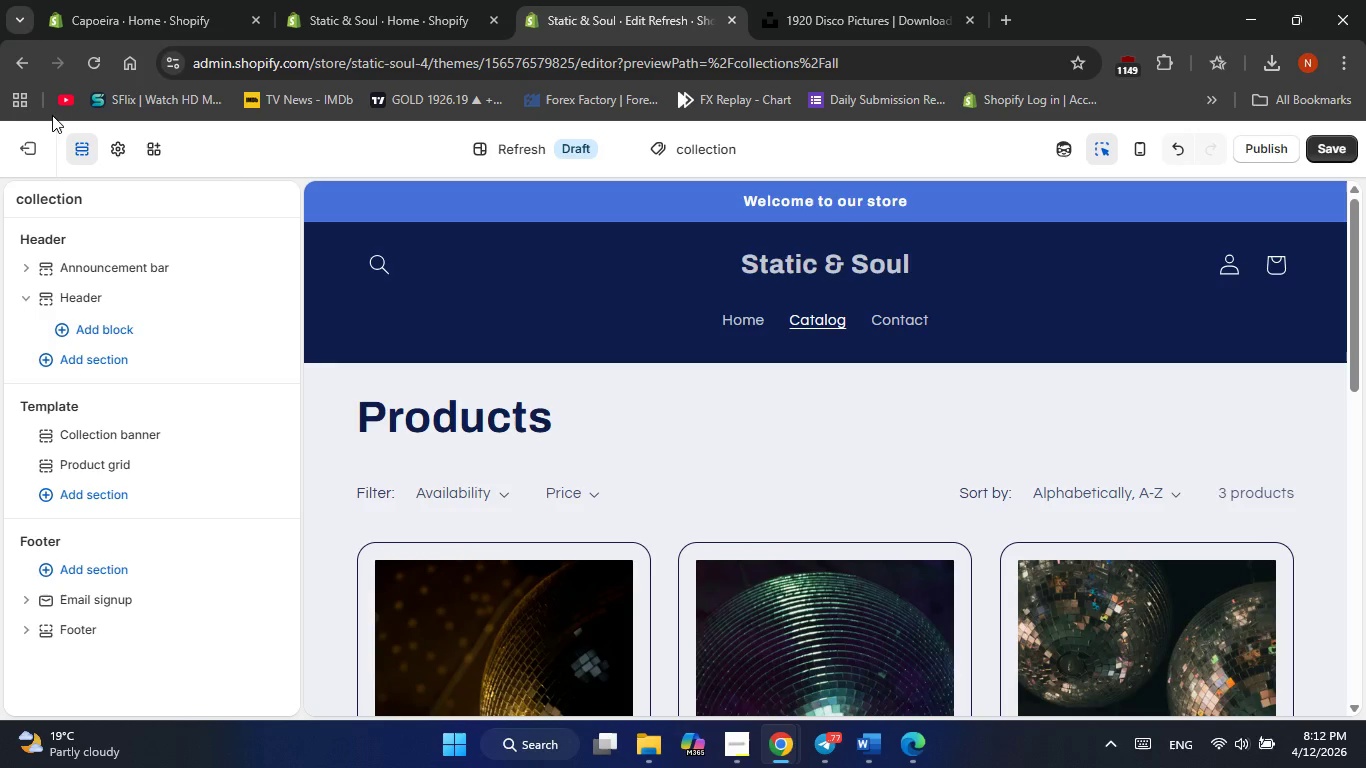 
scroll: coordinate [476, 379], scroll_direction: up, amount: 3.0
 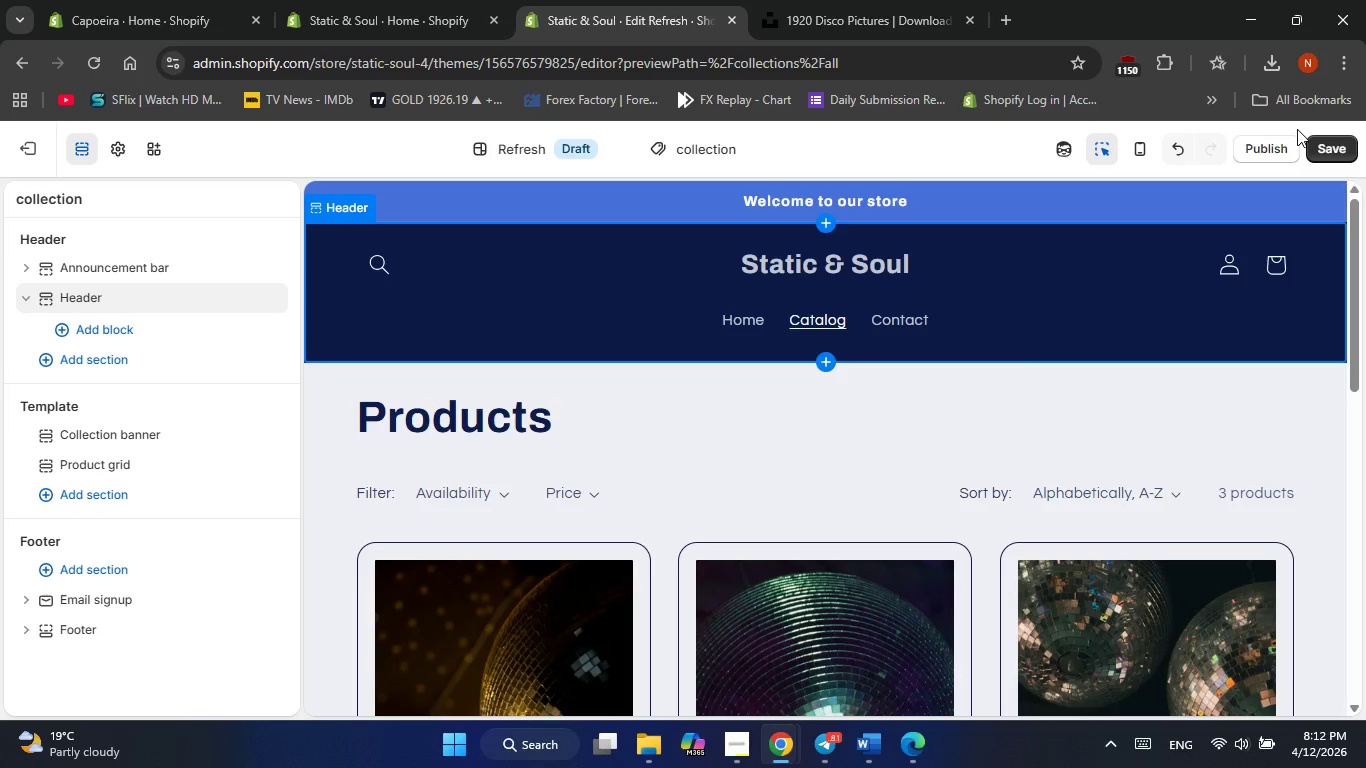 
wait(39.25)
 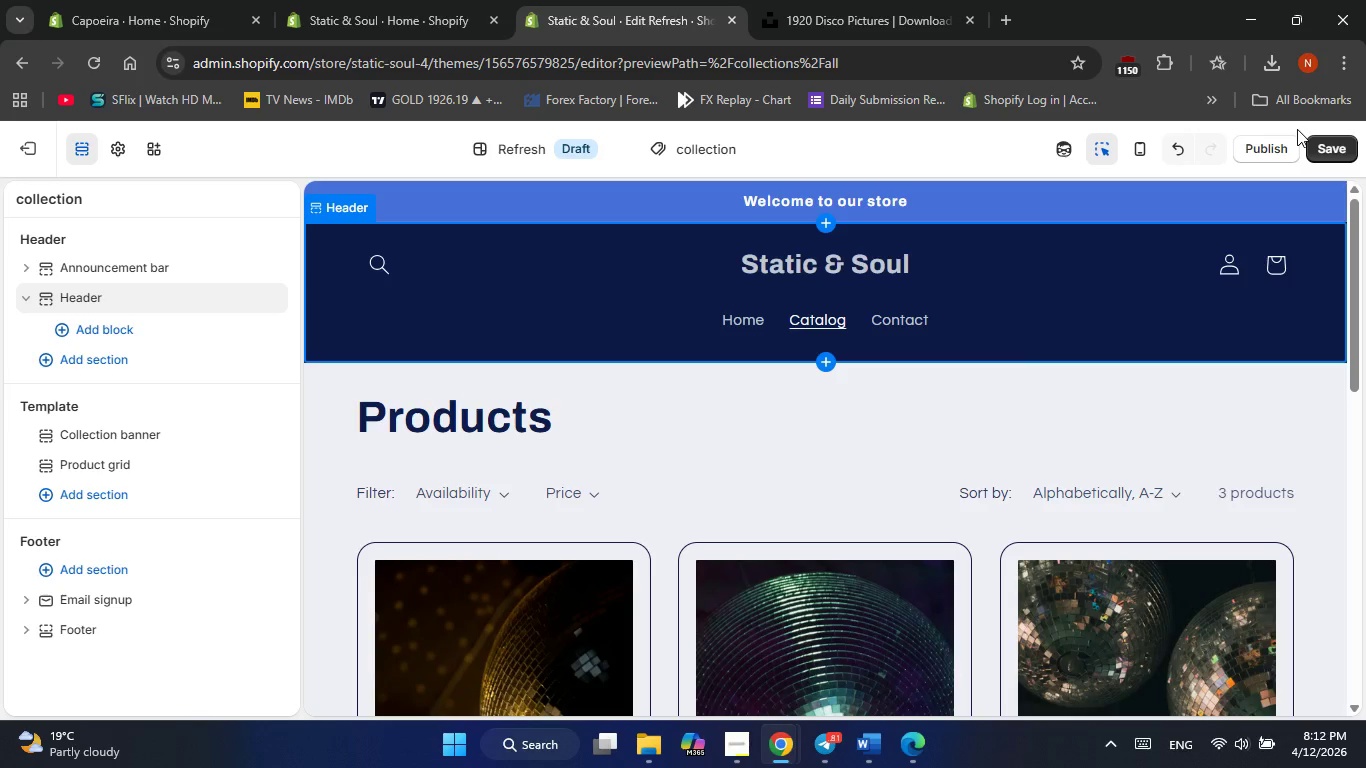 
scroll: coordinate [794, 324], scroll_direction: down, amount: 4.0
 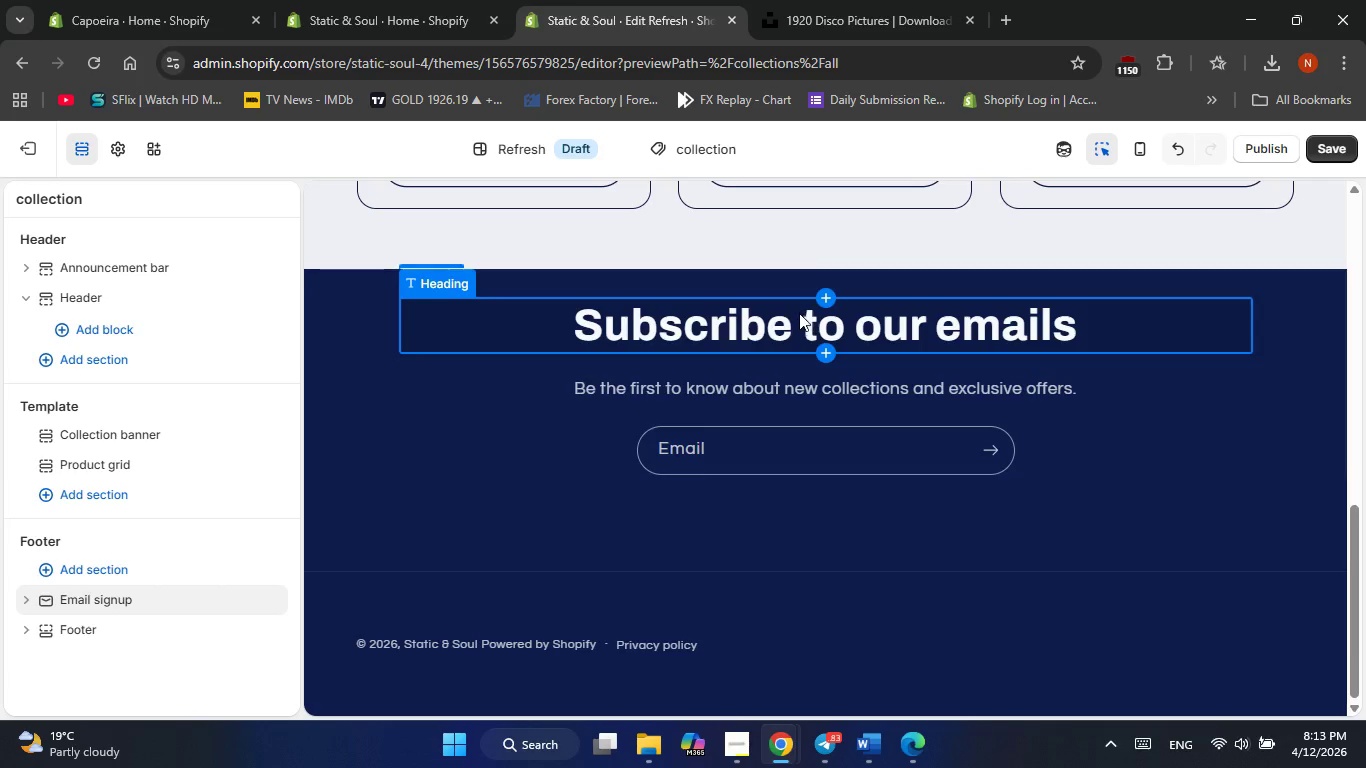 
scroll: coordinate [803, 305], scroll_direction: up, amount: 9.0
 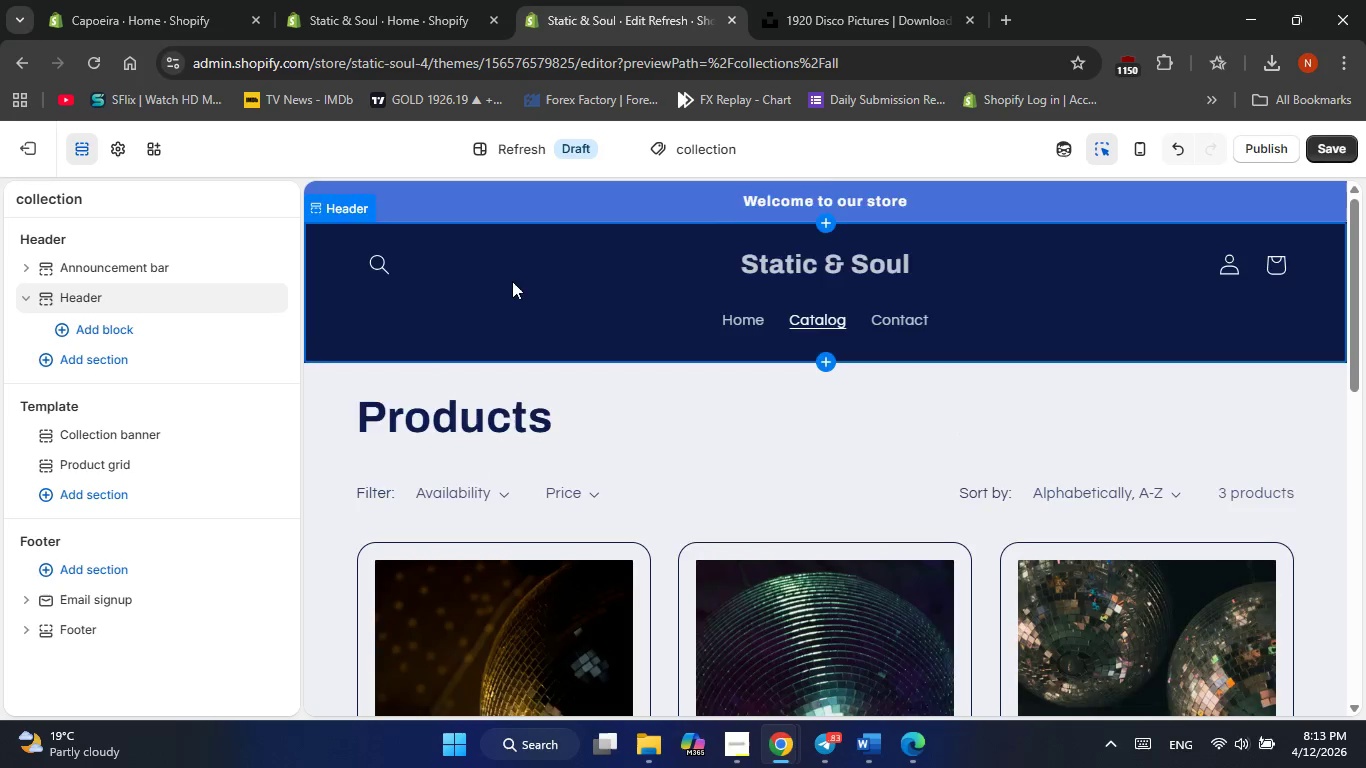 
scroll: coordinate [510, 278], scroll_direction: down, amount: 6.0
 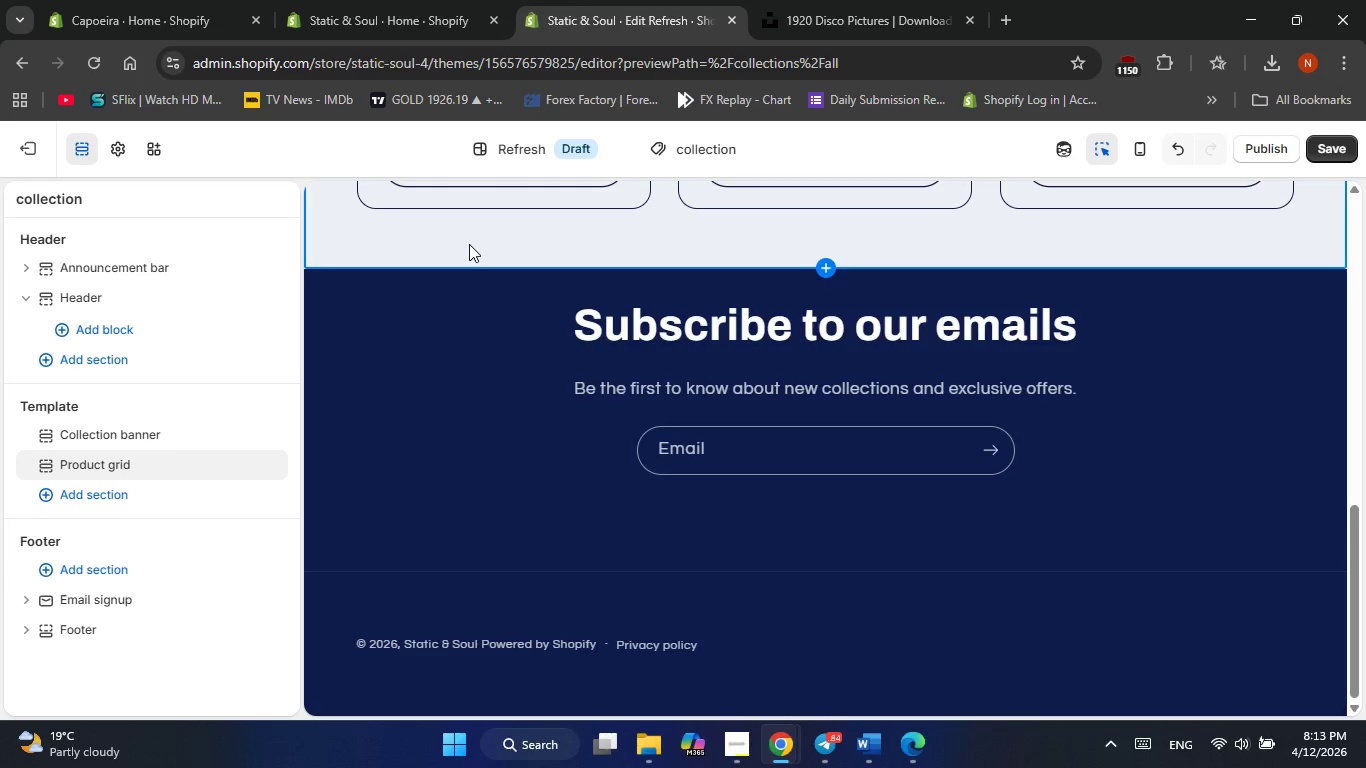 
wait(41.99)
 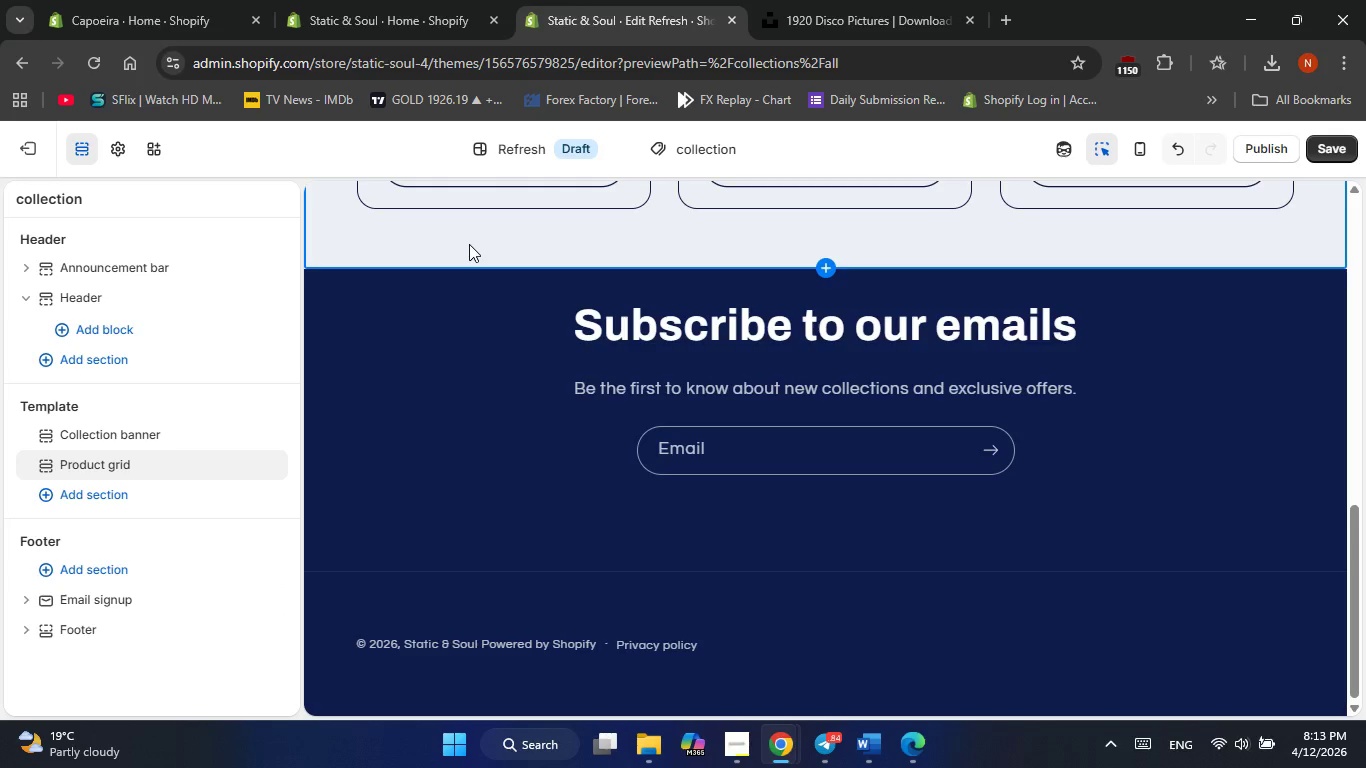 
left_click([29, 58])
 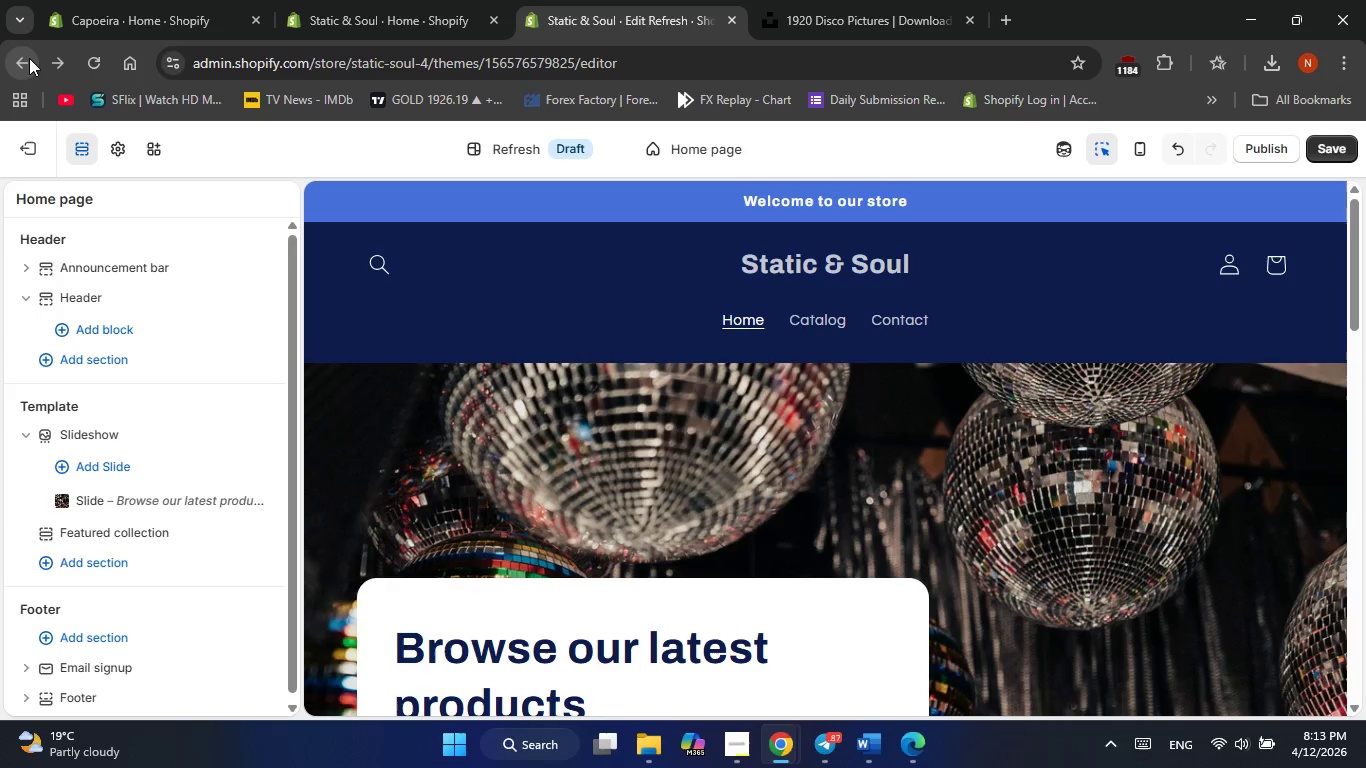 
wait(9.33)
 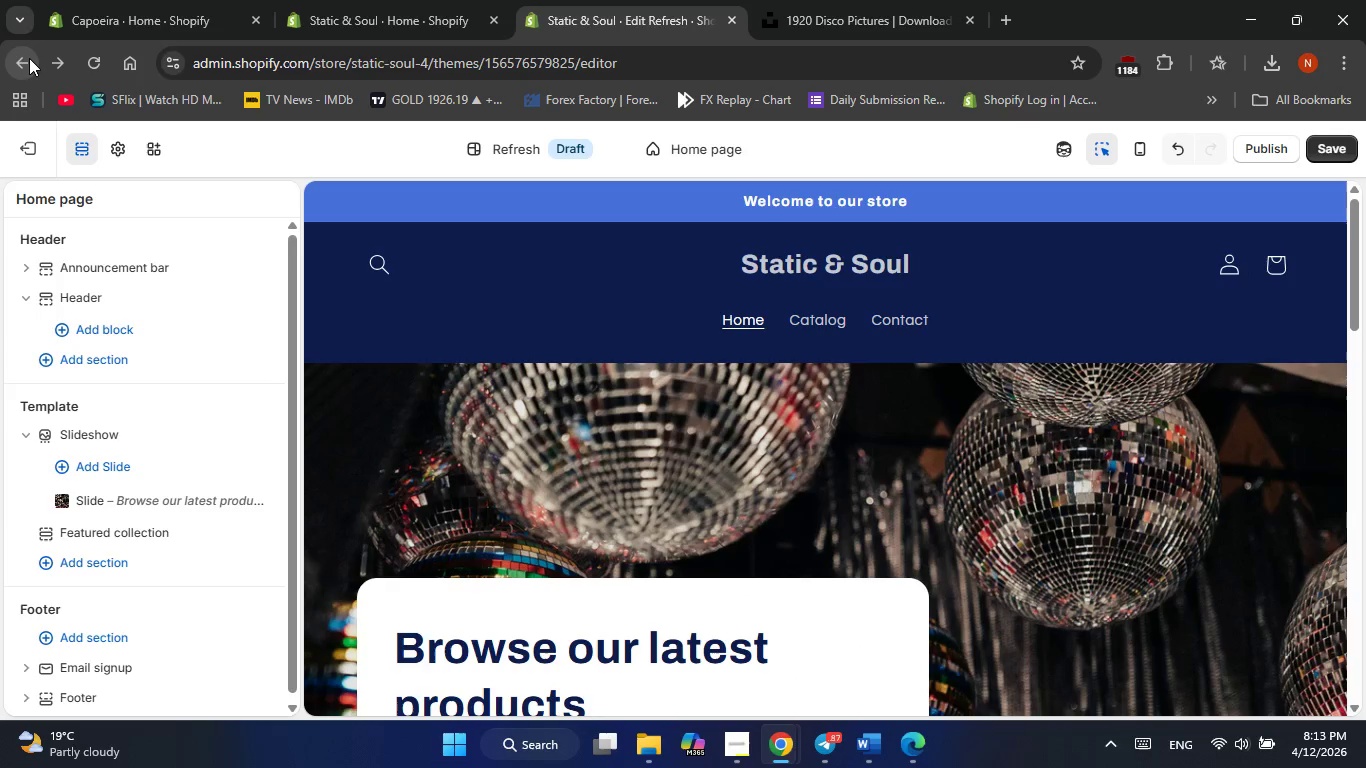 
left_click([1335, 151])
 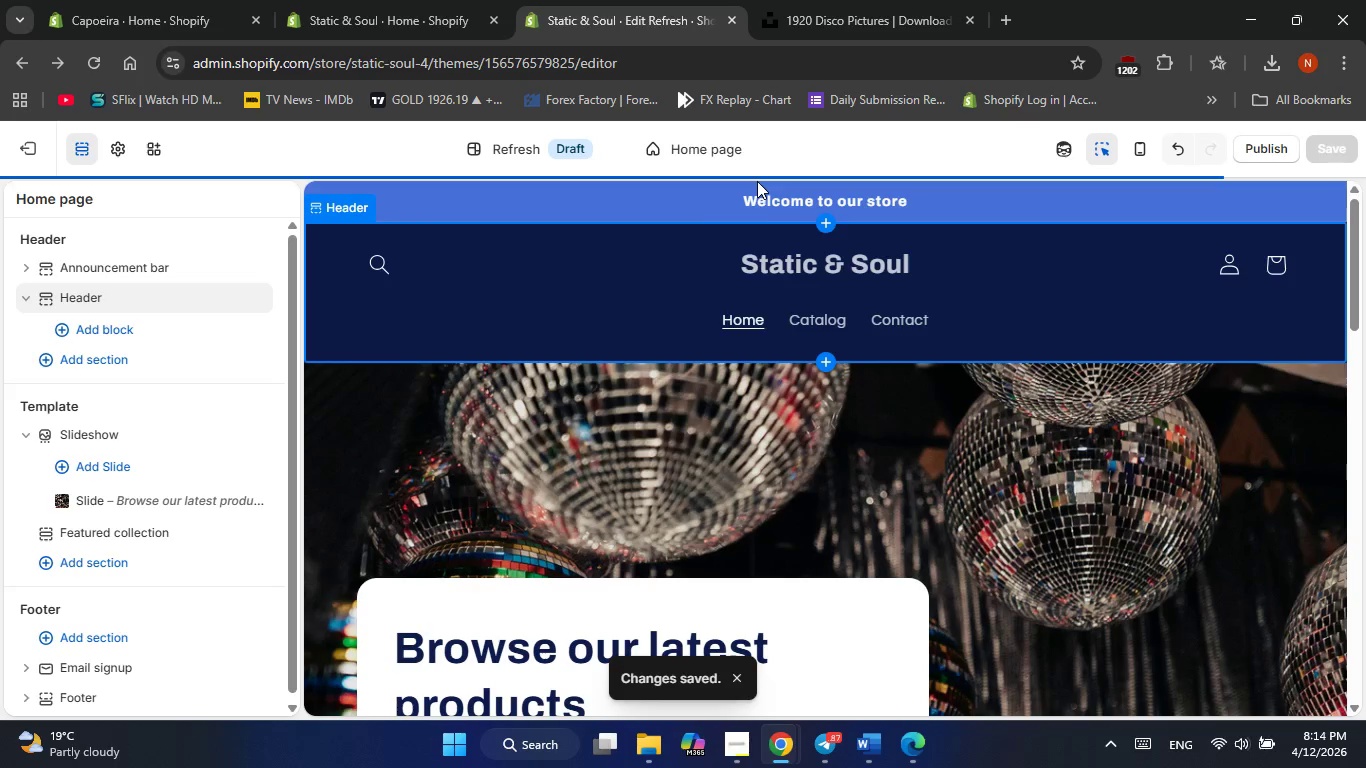 
double_click([817, 316])
 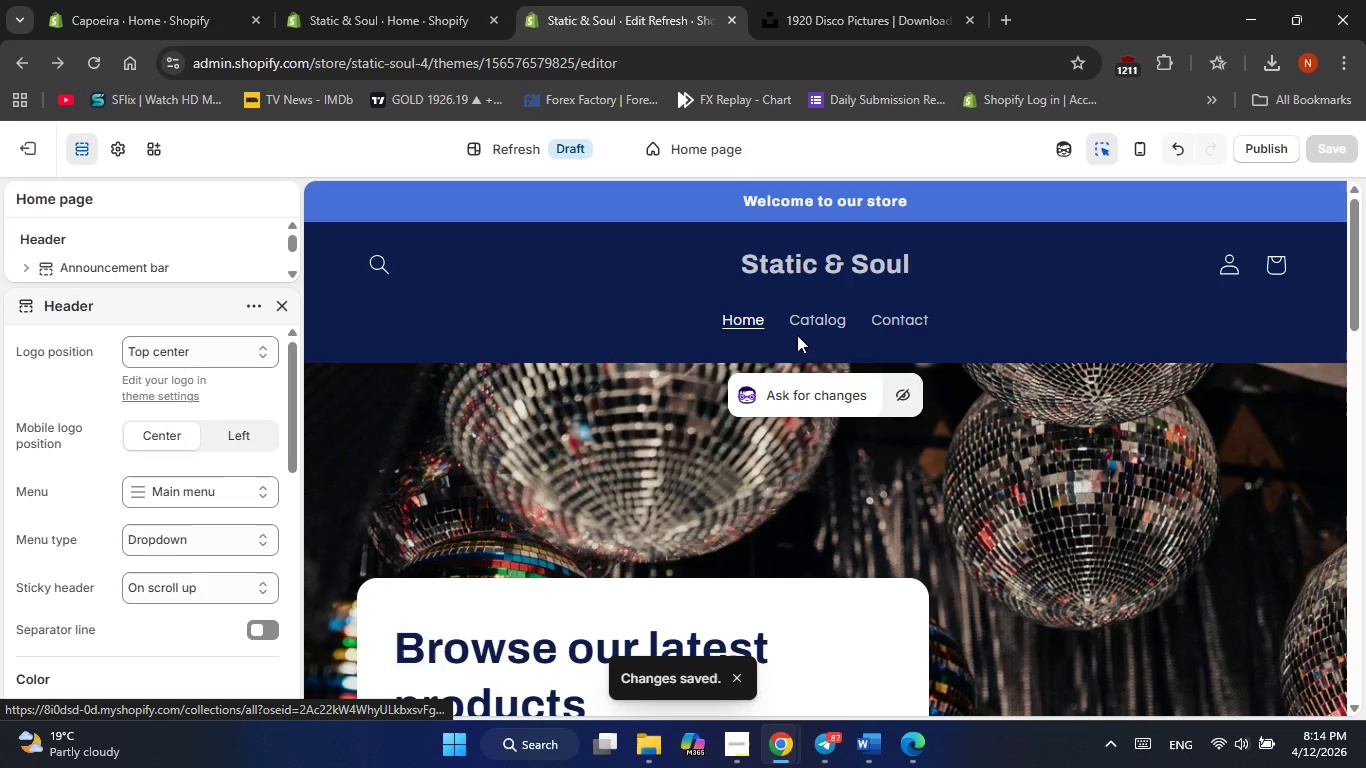 
scroll: coordinate [791, 357], scroll_direction: down, amount: 7.0
 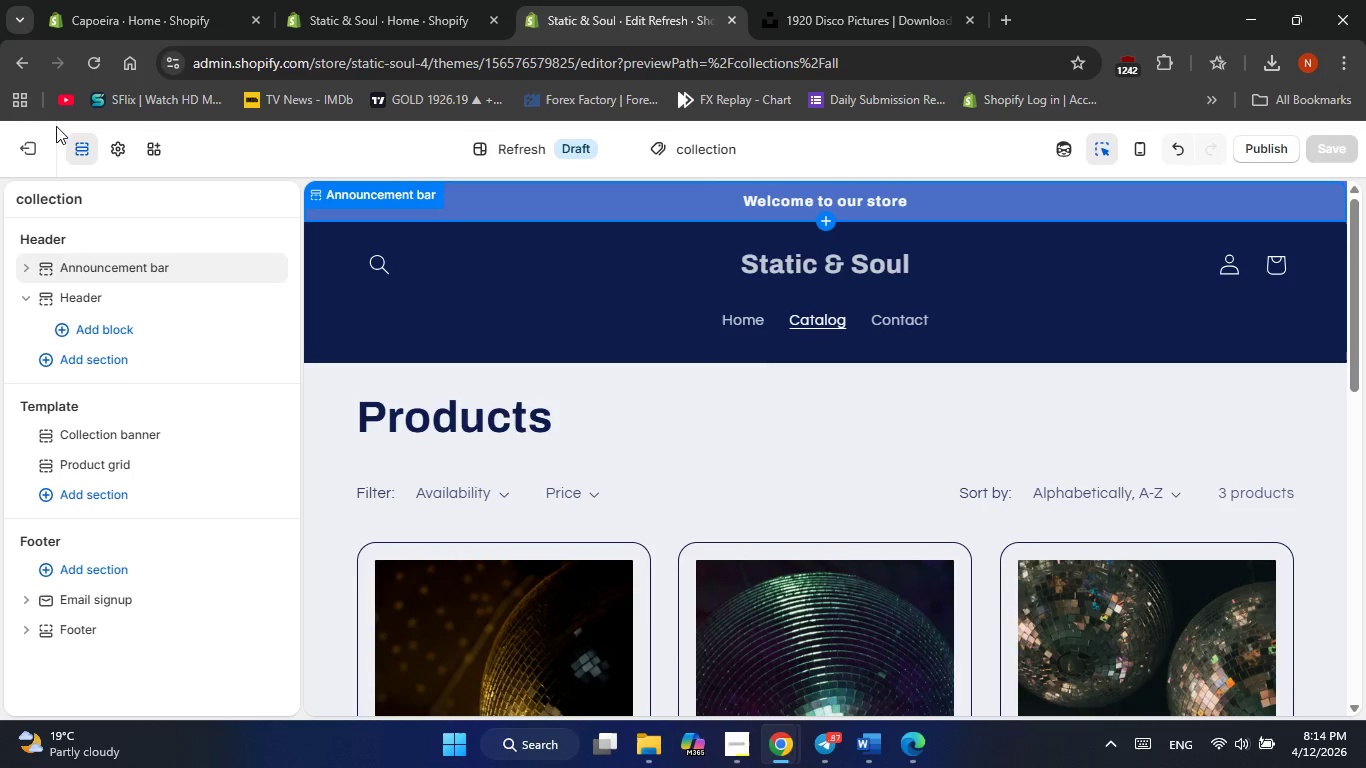 
left_click([36, 139])
 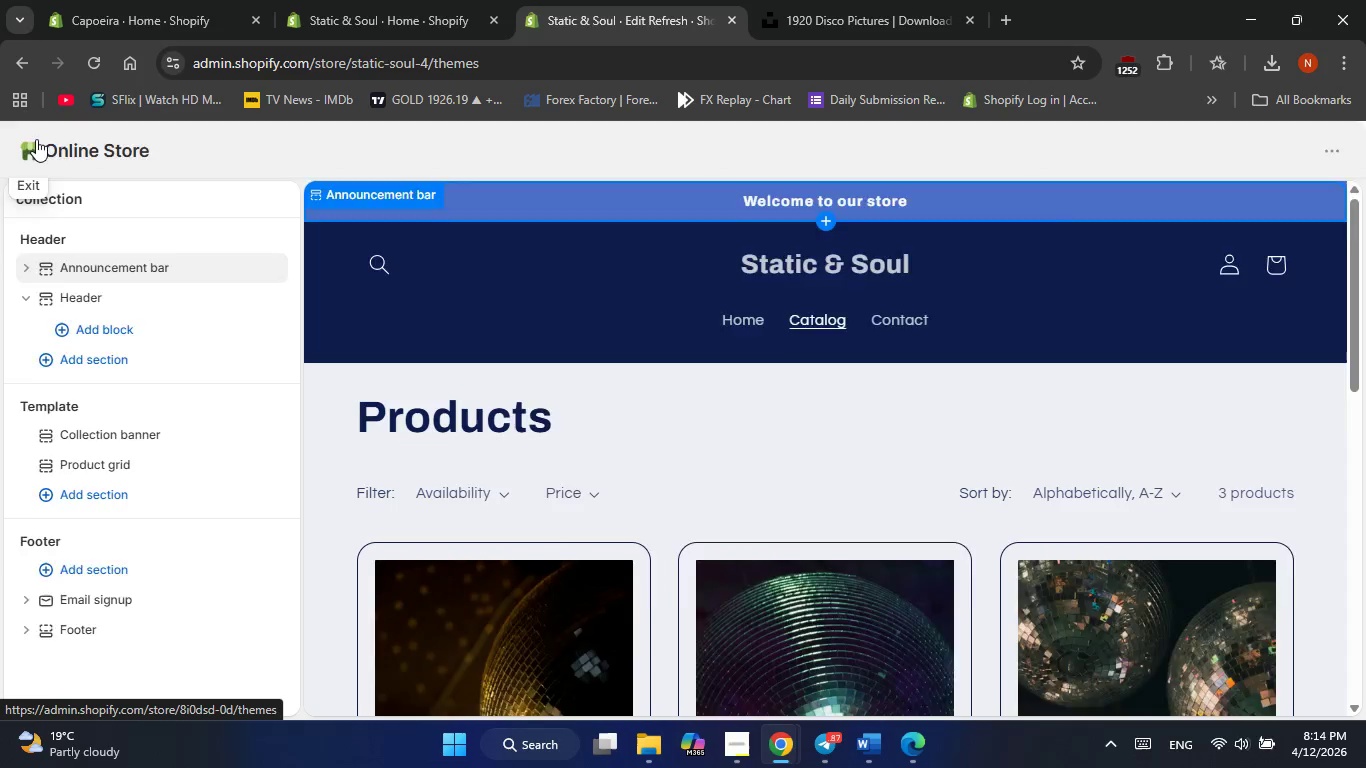 
mouse_move([9, 56])
 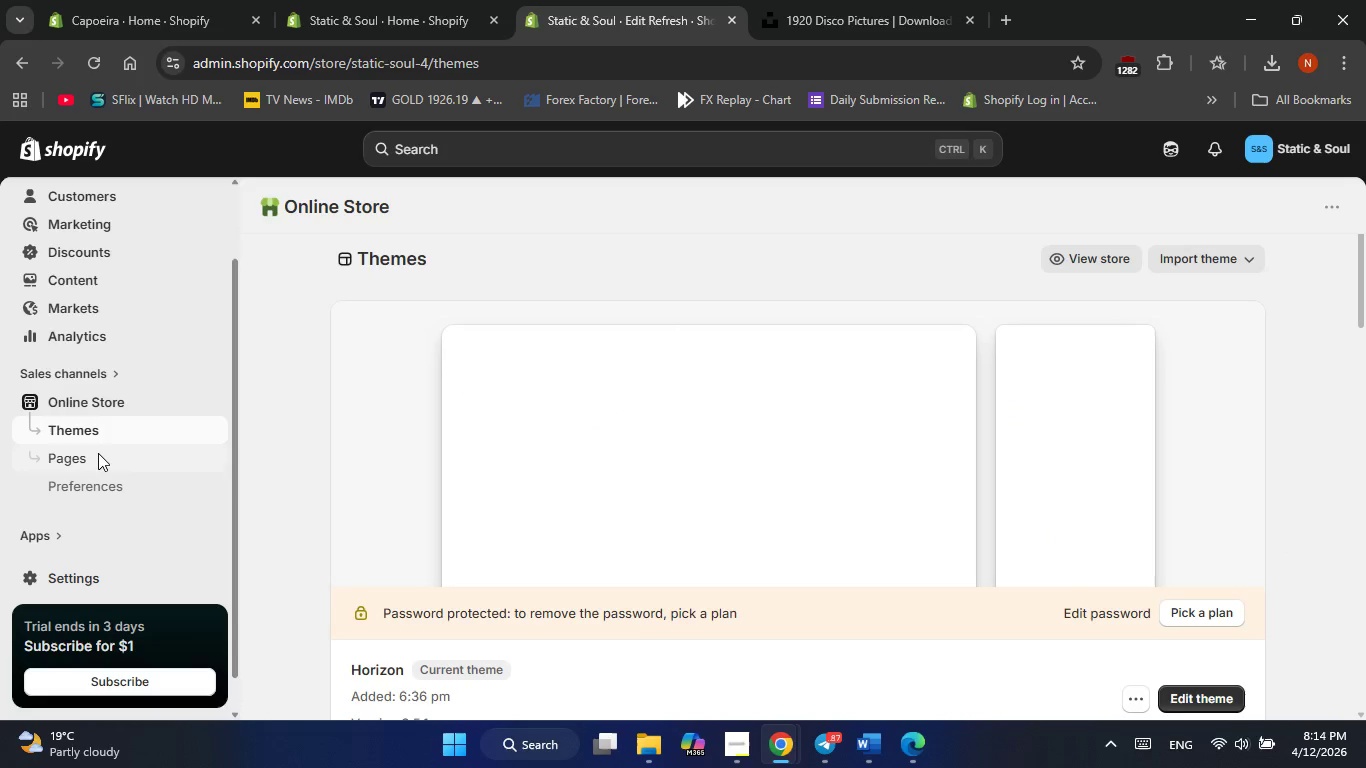 
scroll: coordinate [100, 453], scroll_direction: up, amount: 3.0
 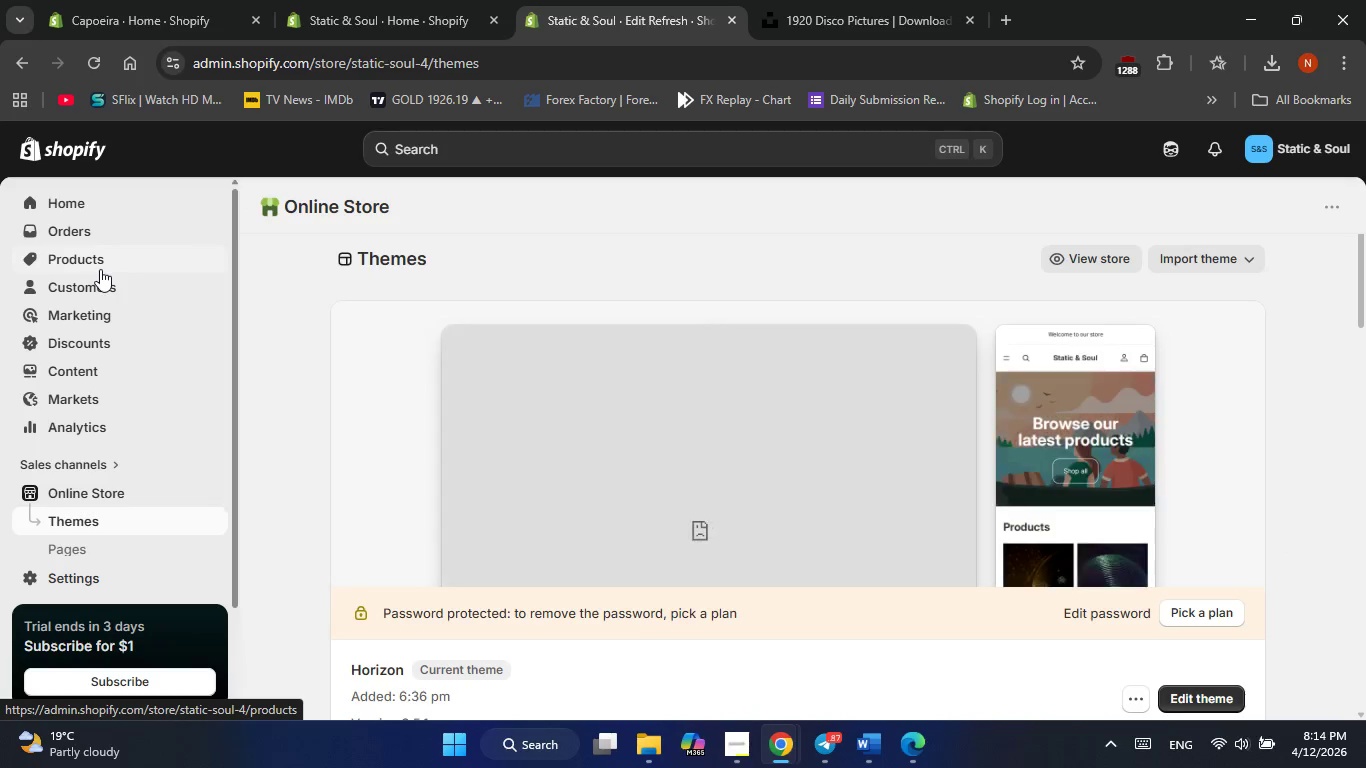 
left_click([100, 267])
 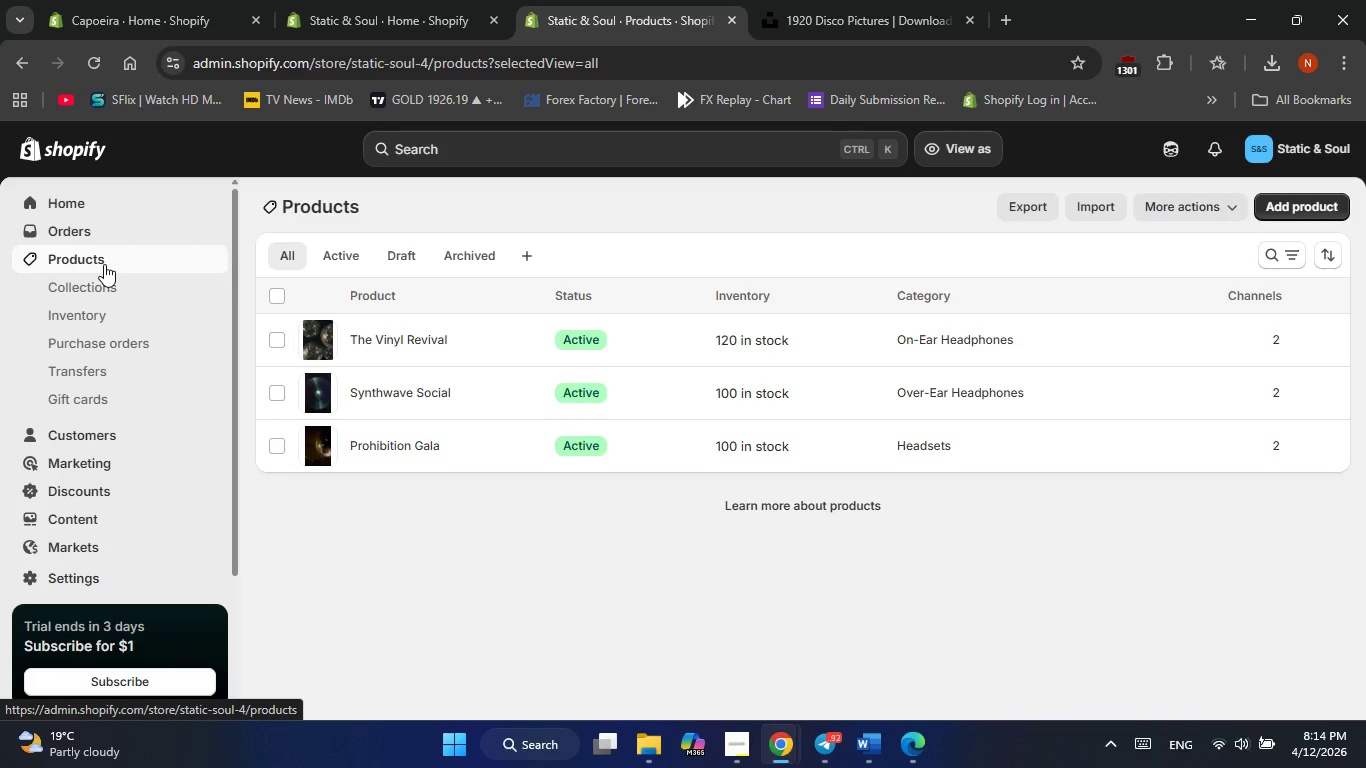 
wait(48.62)
 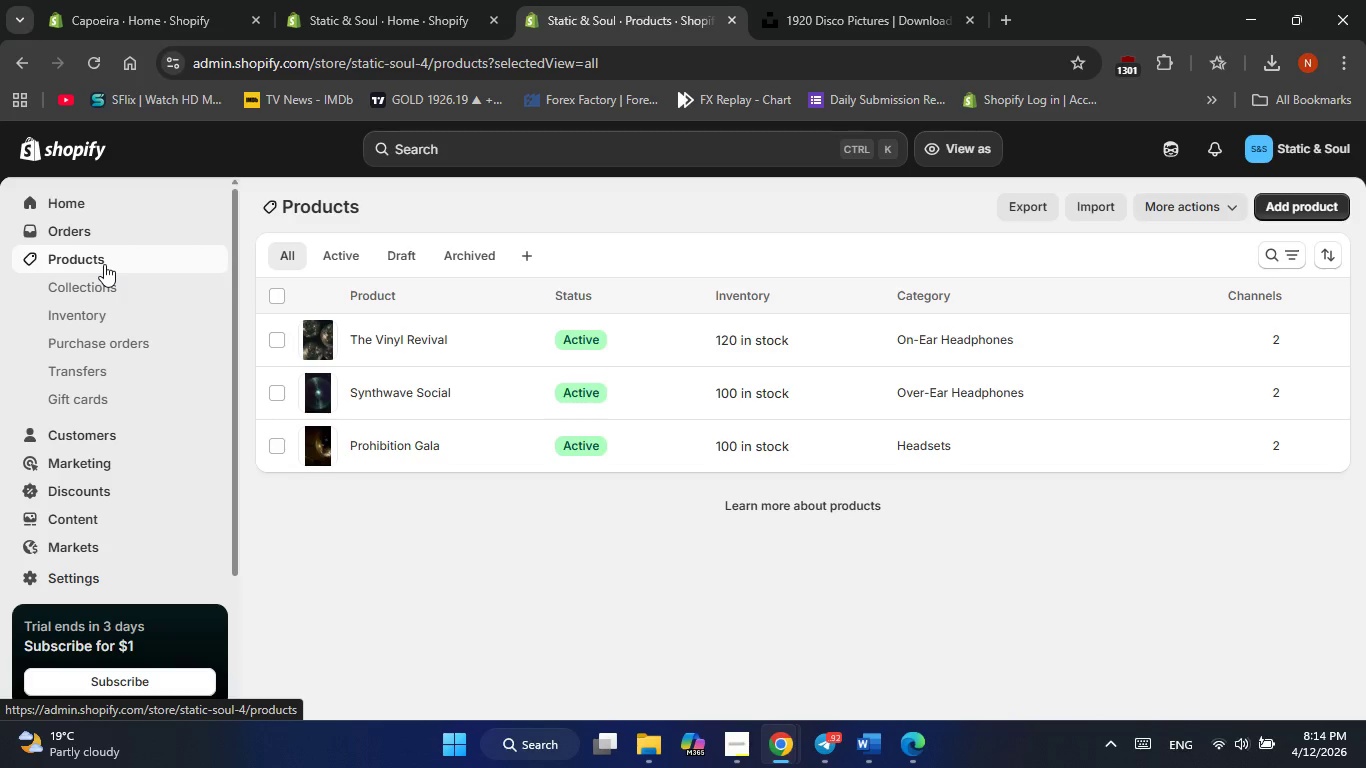 
left_click([276, 290])
 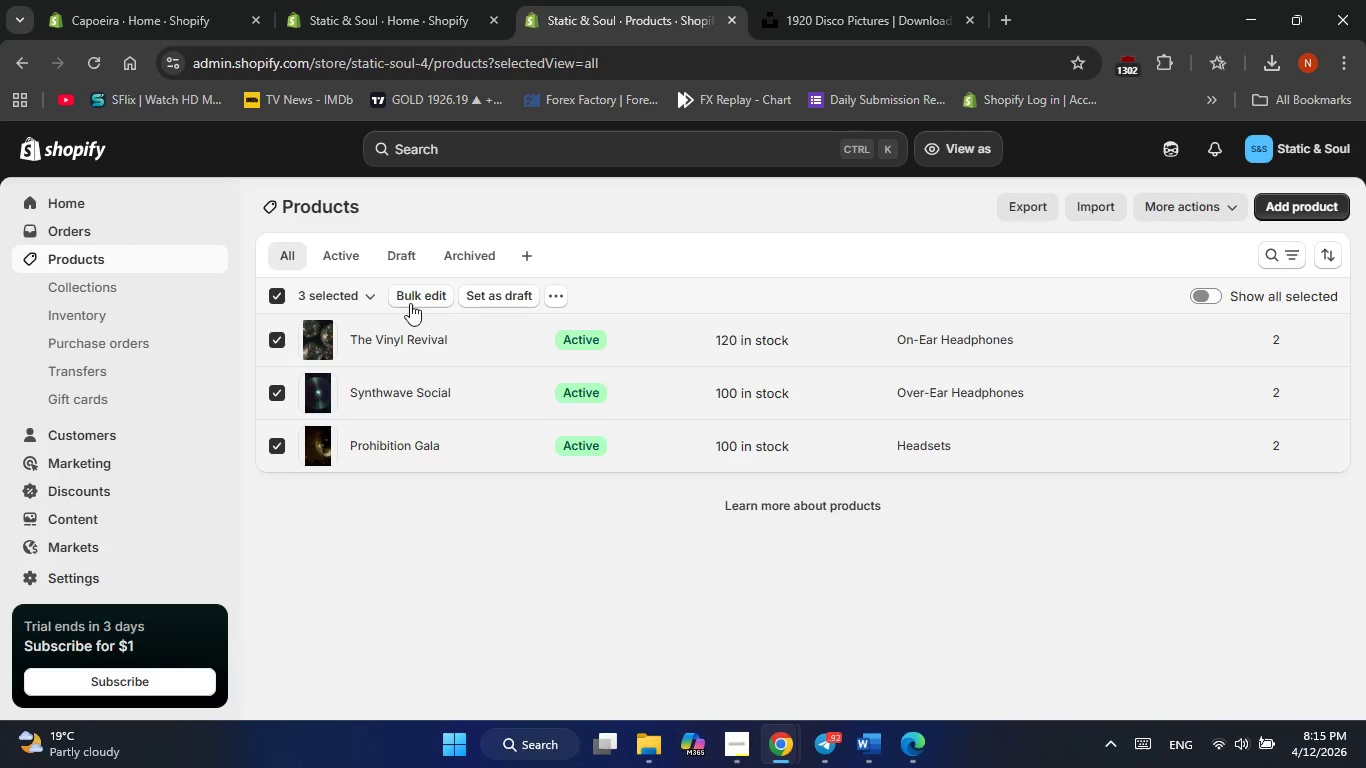 
left_click([426, 305])
 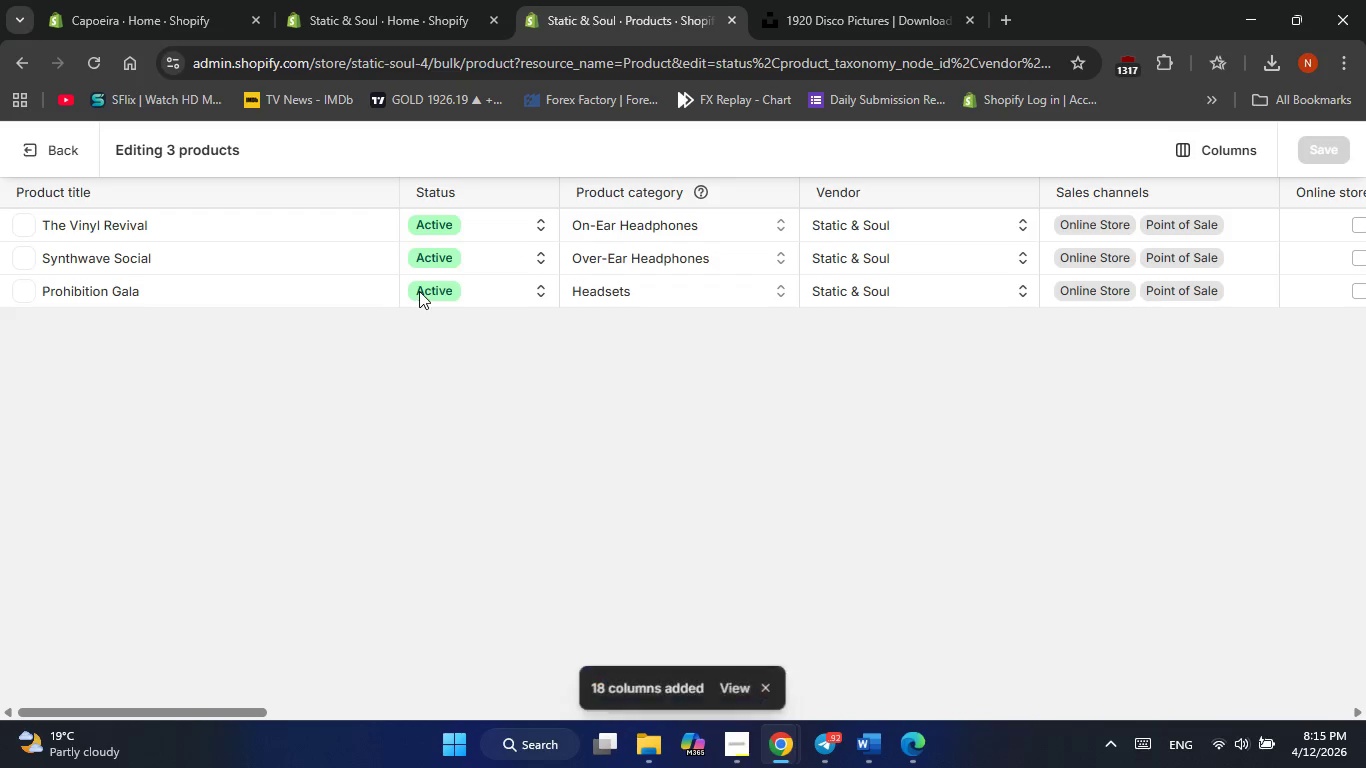 
wait(8.66)
 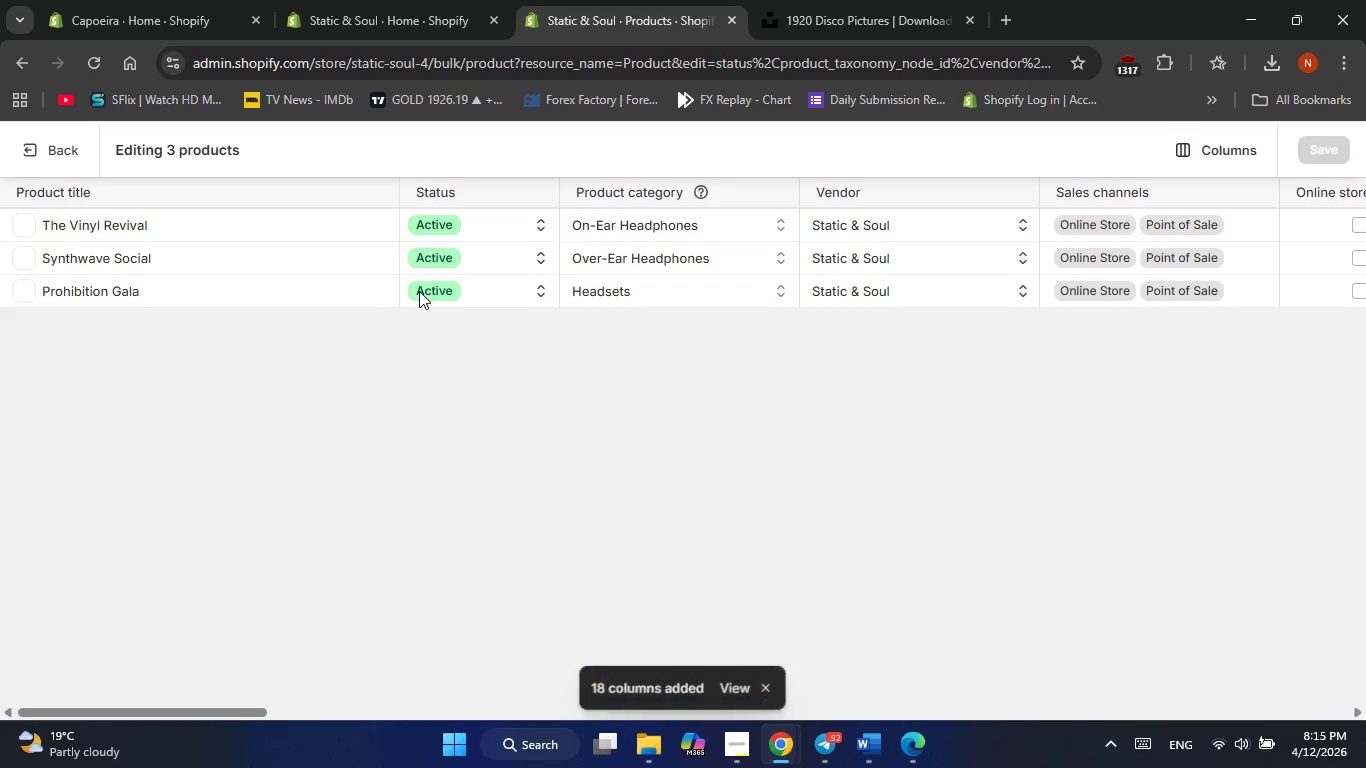 
scroll: coordinate [923, 442], scroll_direction: up, amount: 4.0
 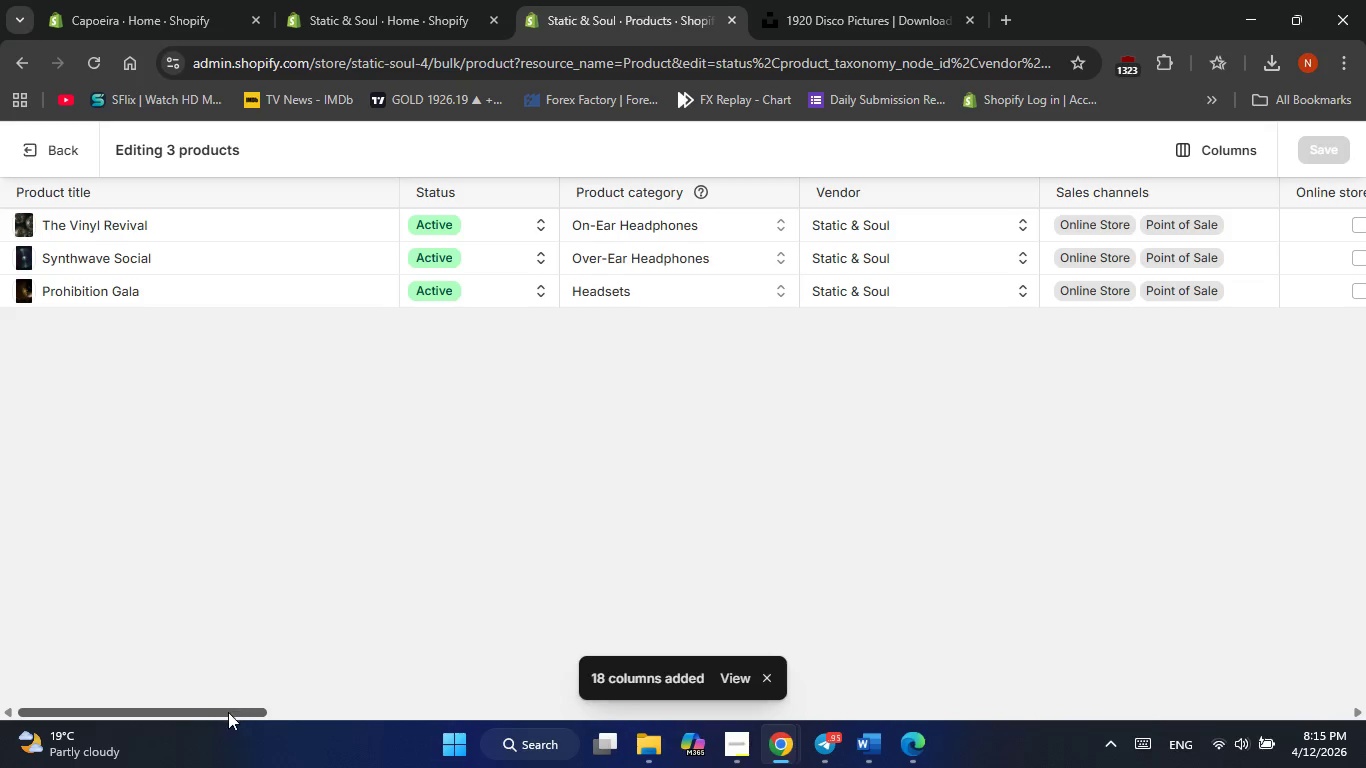 
left_click_drag(start_coordinate=[224, 715], to_coordinate=[1312, 754])
 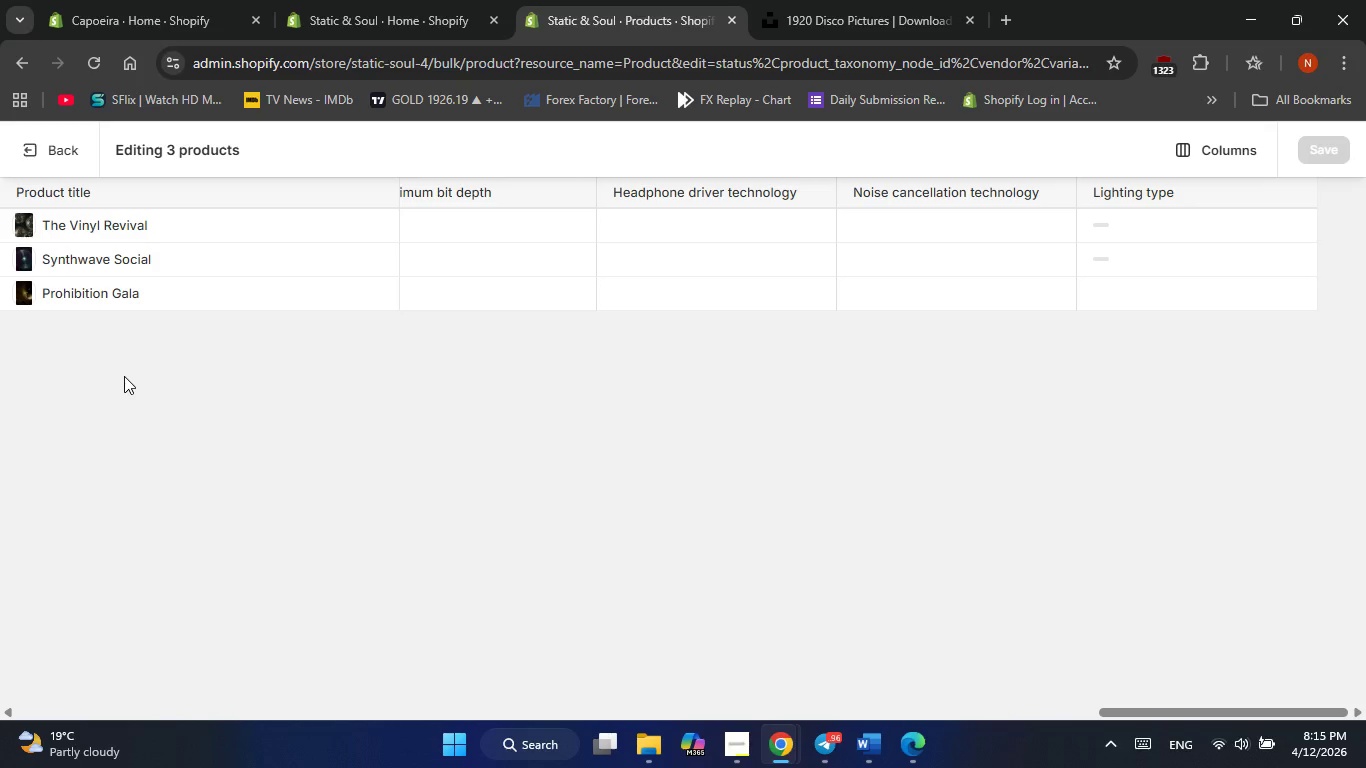 
wait(6.91)
 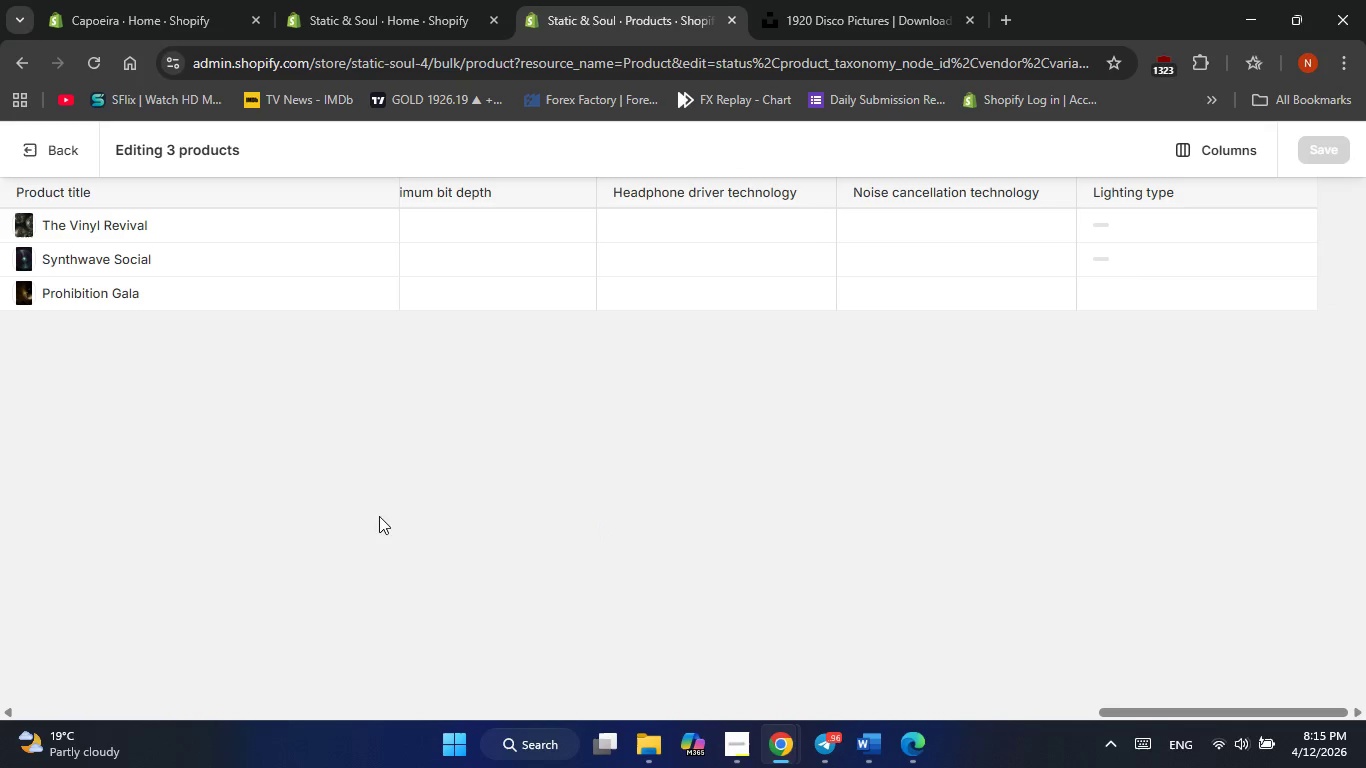 
left_click([65, 148])
 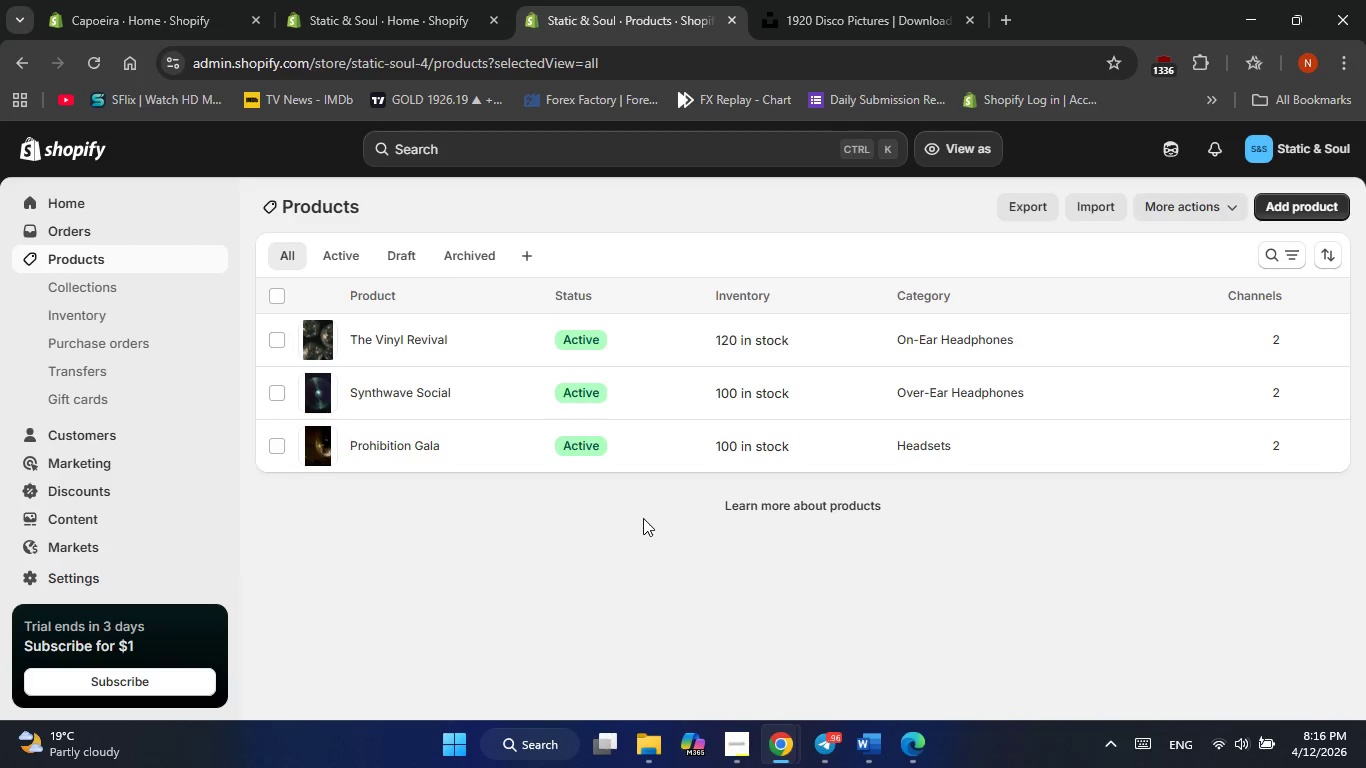 
wait(43.3)
 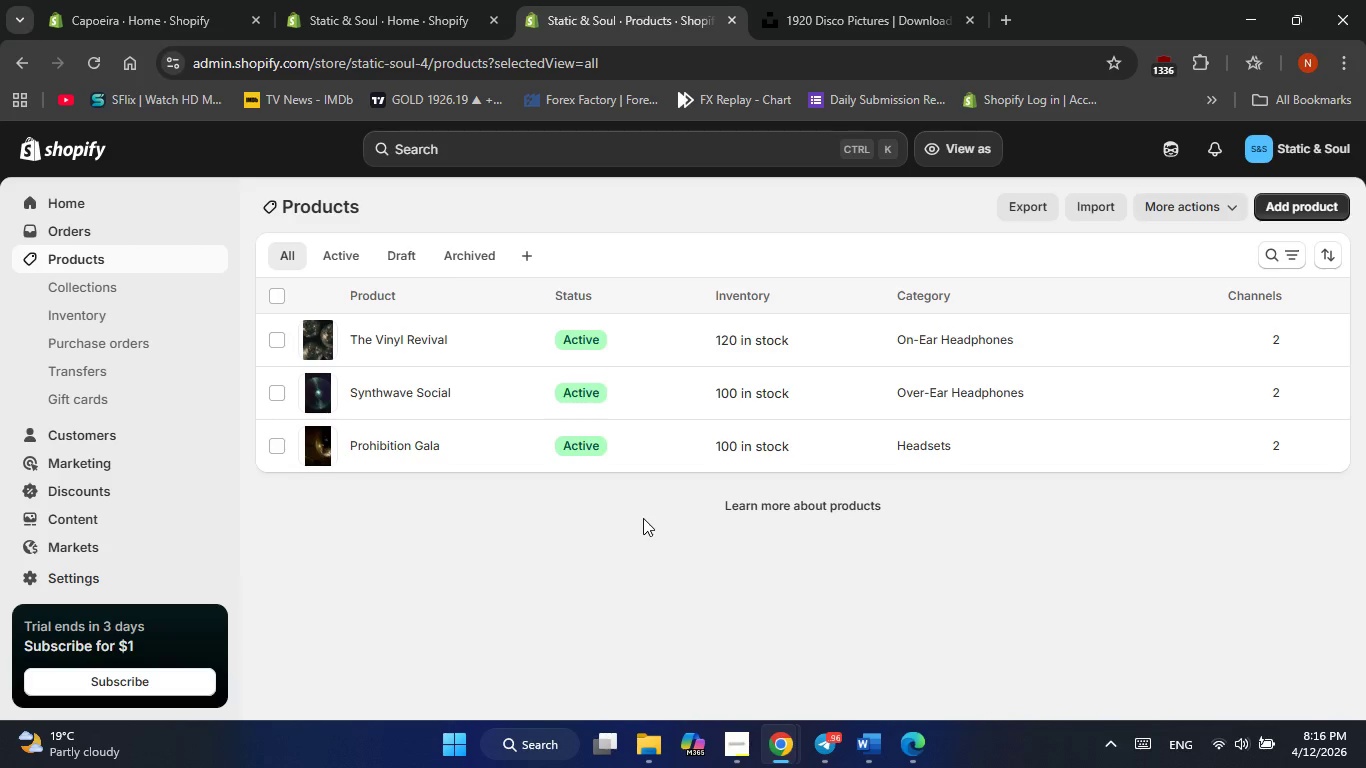 
left_click([438, 458])
 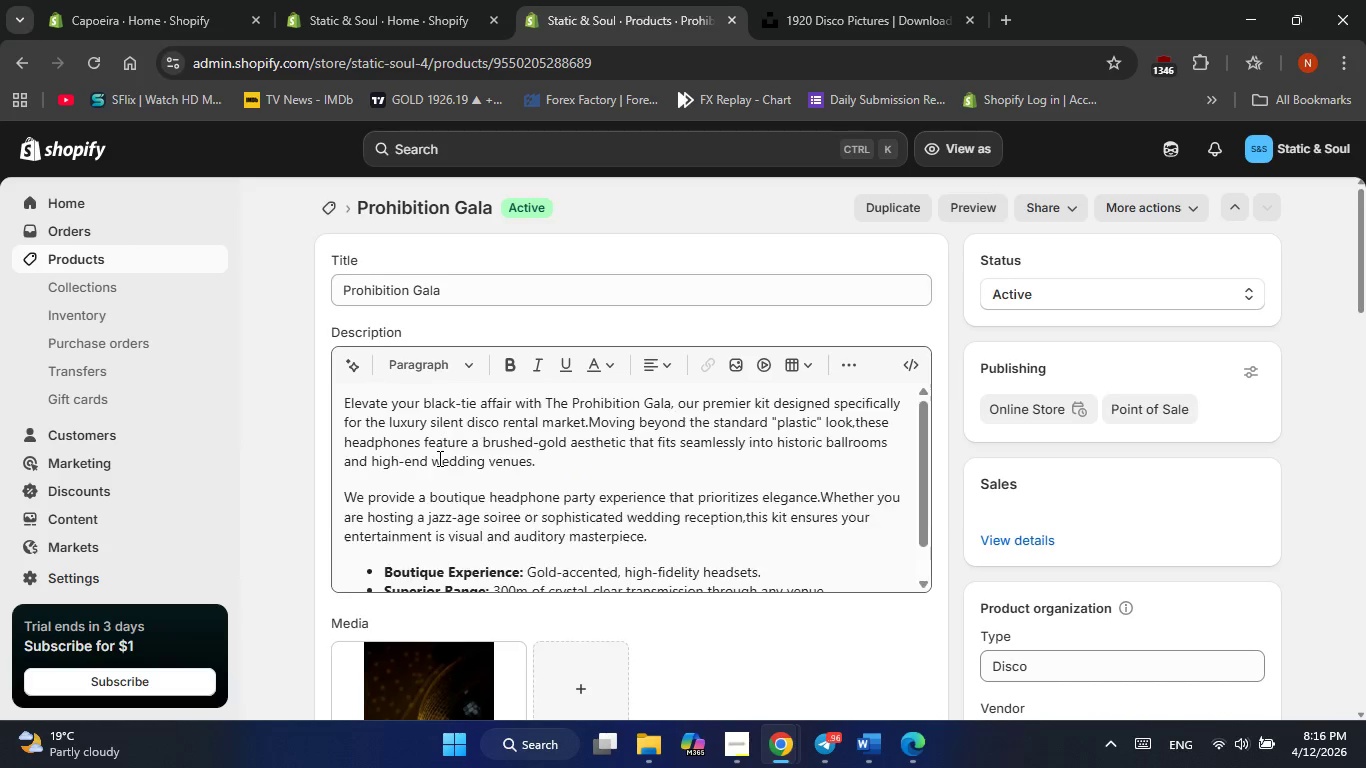 
wait(5.36)
 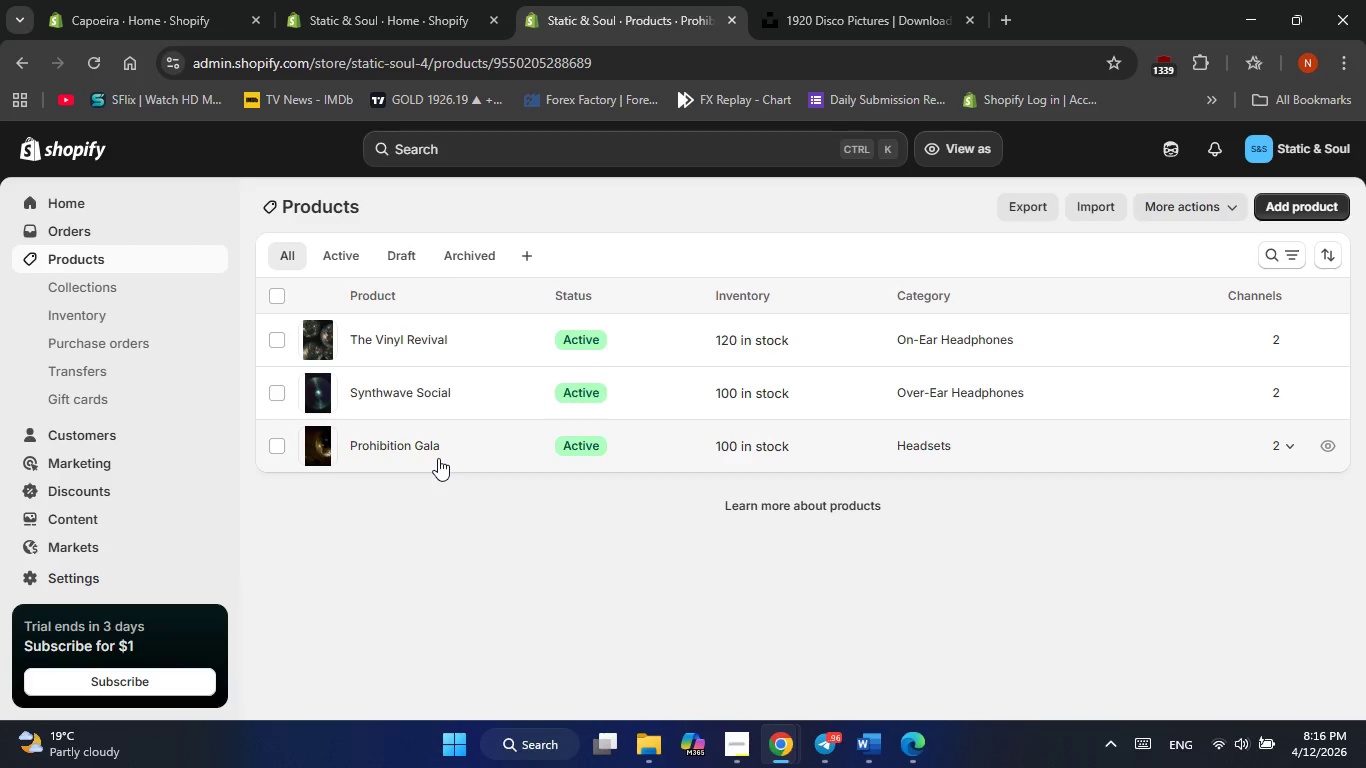 
scroll: coordinate [759, 659], scroll_direction: down, amount: 30.0
 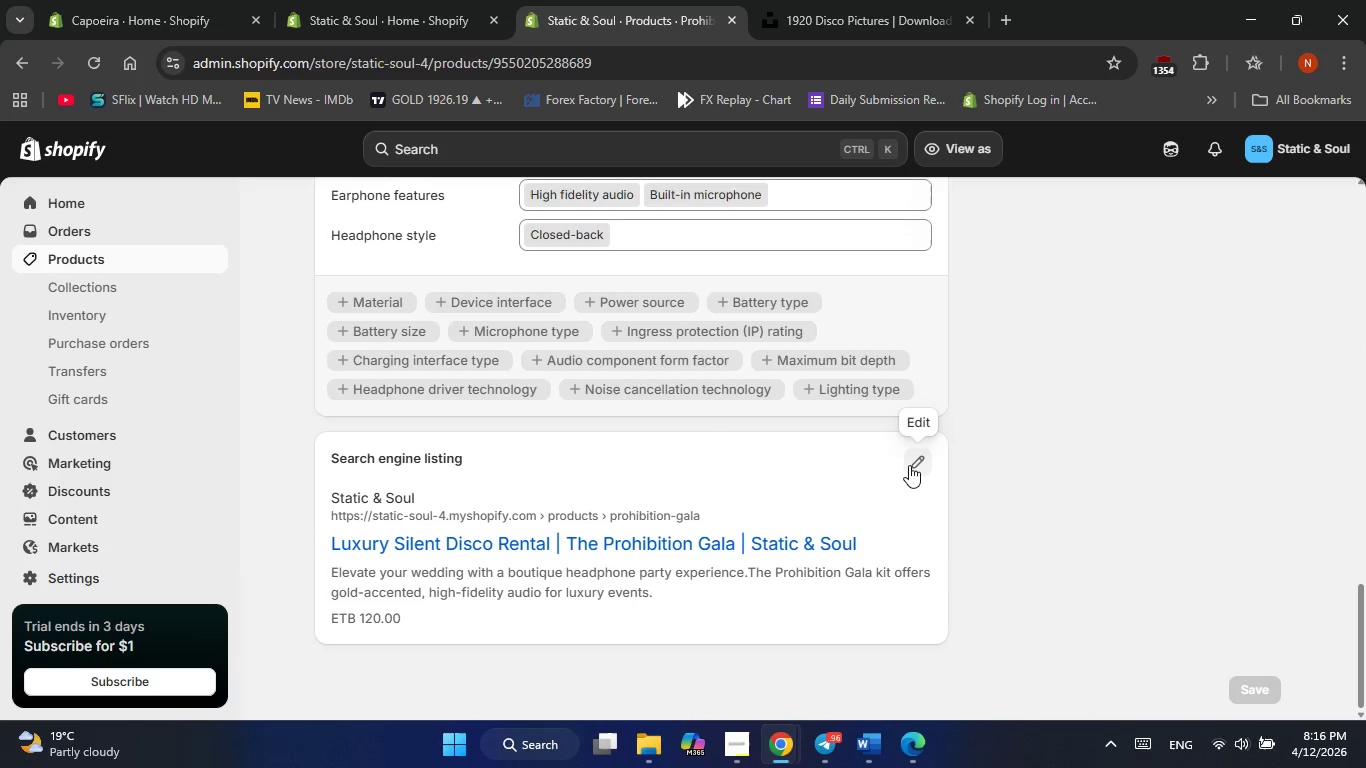 
left_click([910, 464])
 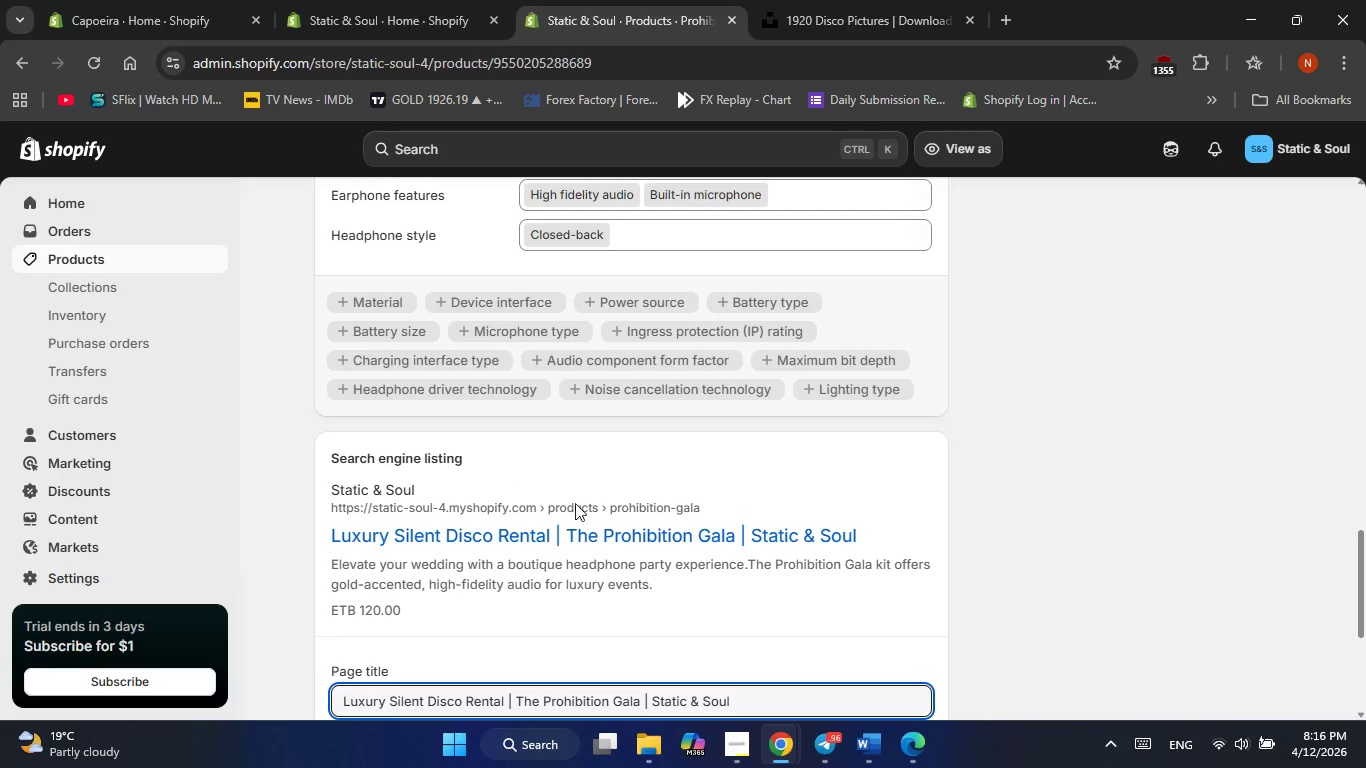 
scroll: coordinate [574, 503], scroll_direction: down, amount: 2.0
 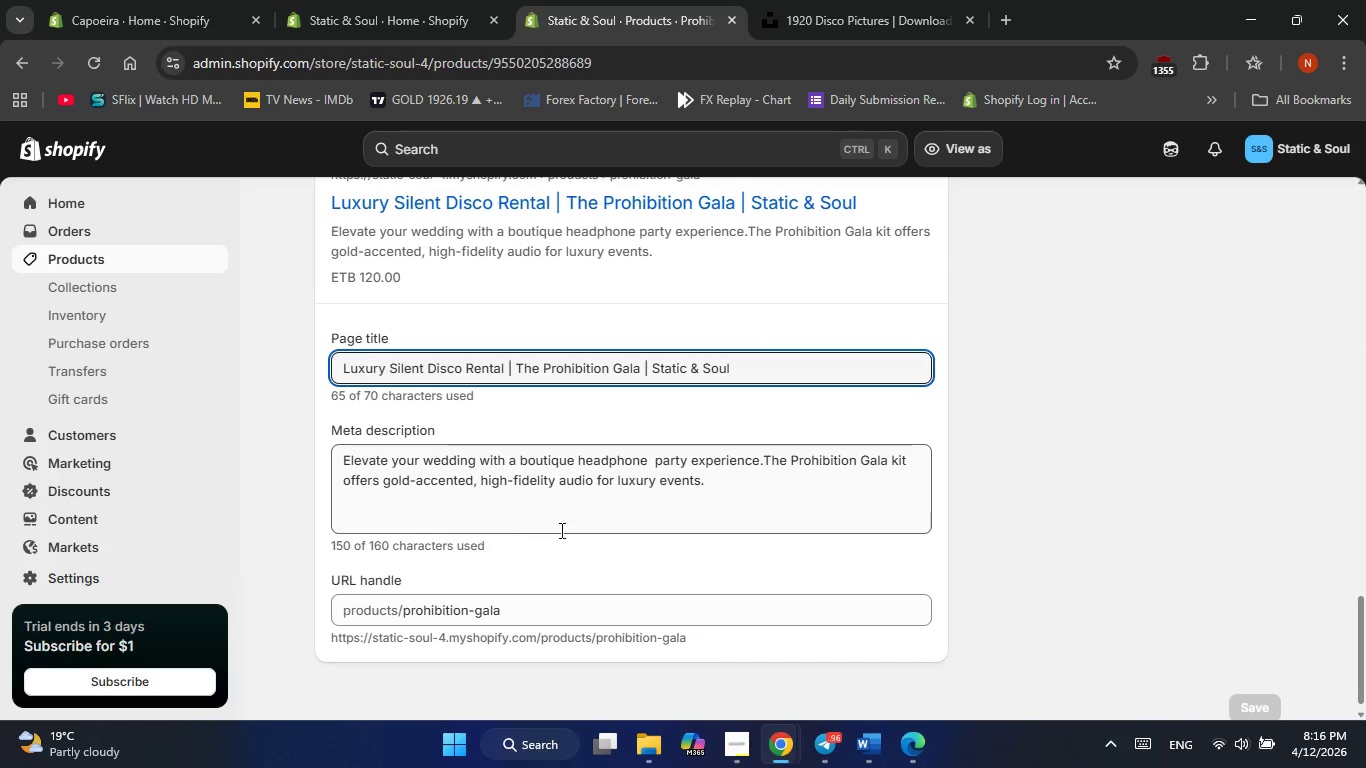 
left_click([707, 521])
 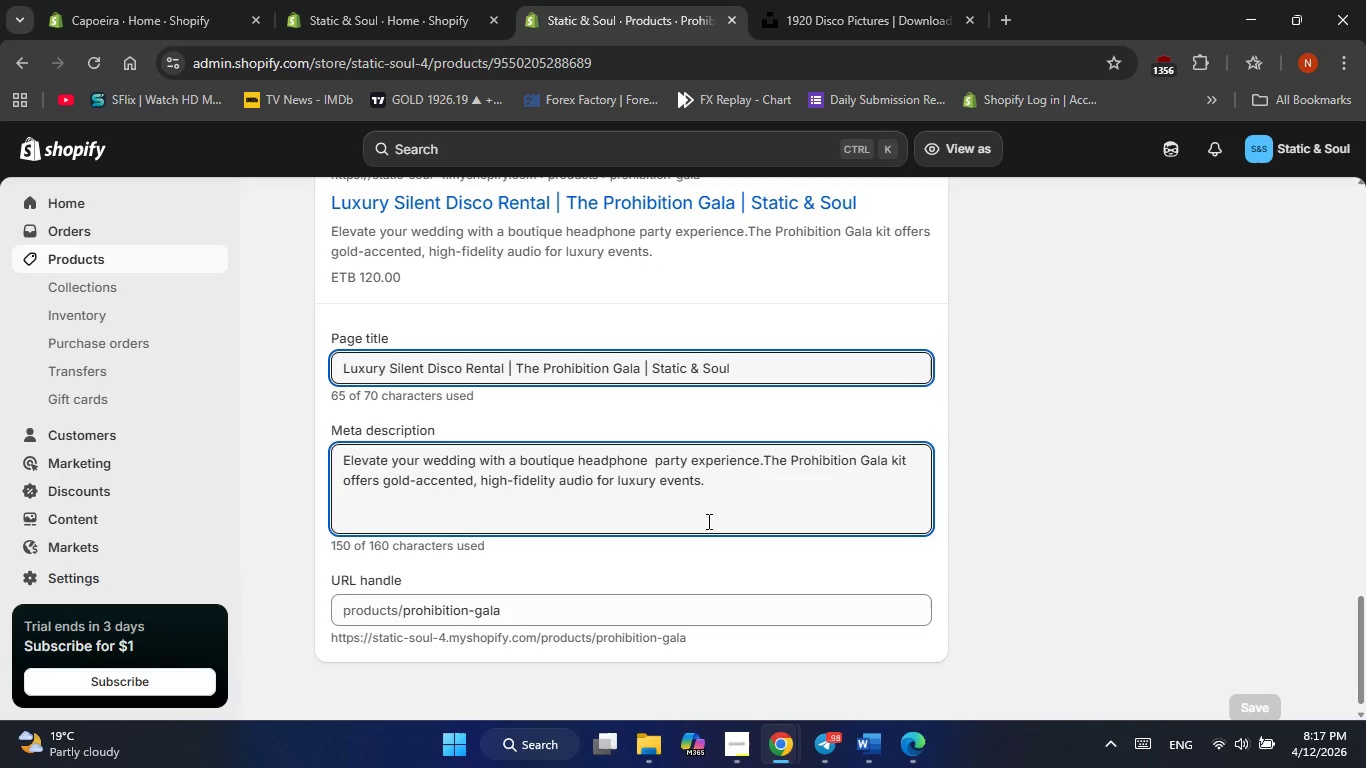 
wait(37.51)
 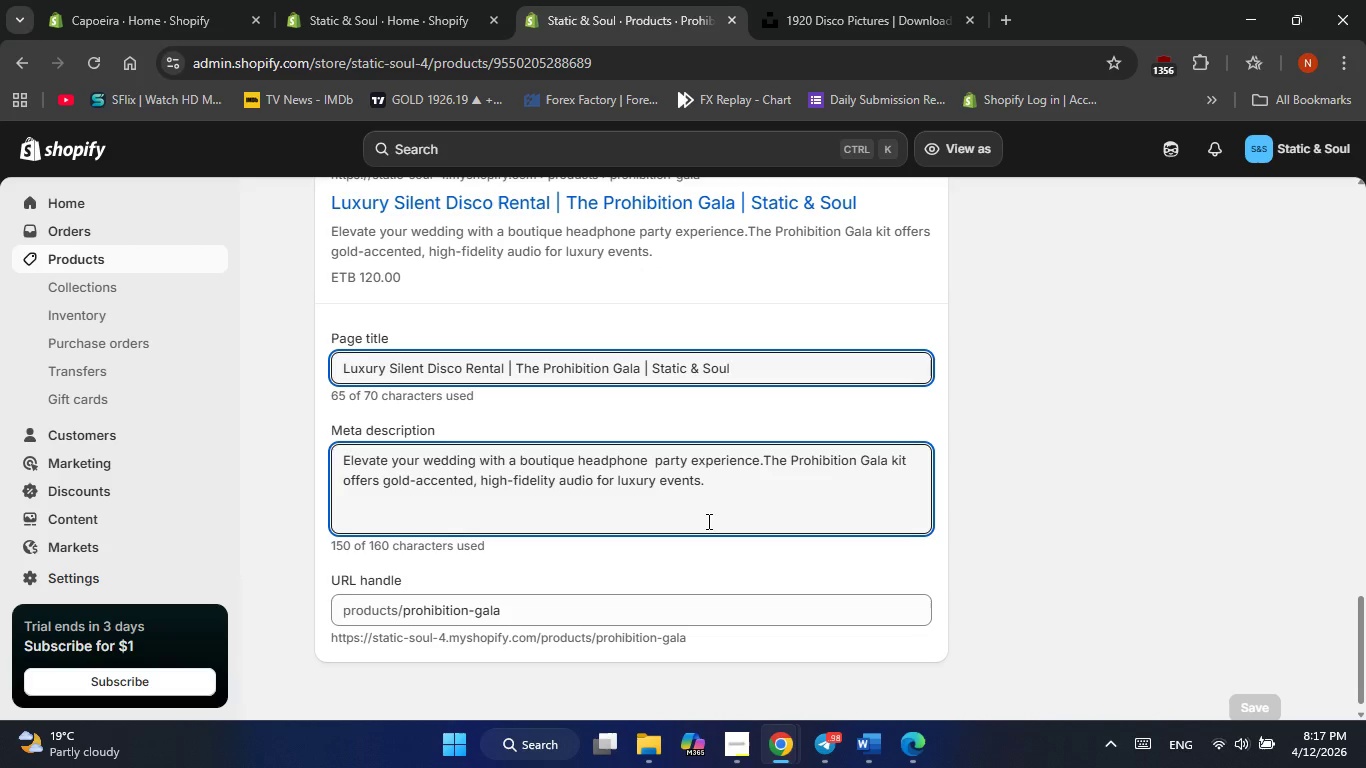 
double_click([726, 463])
 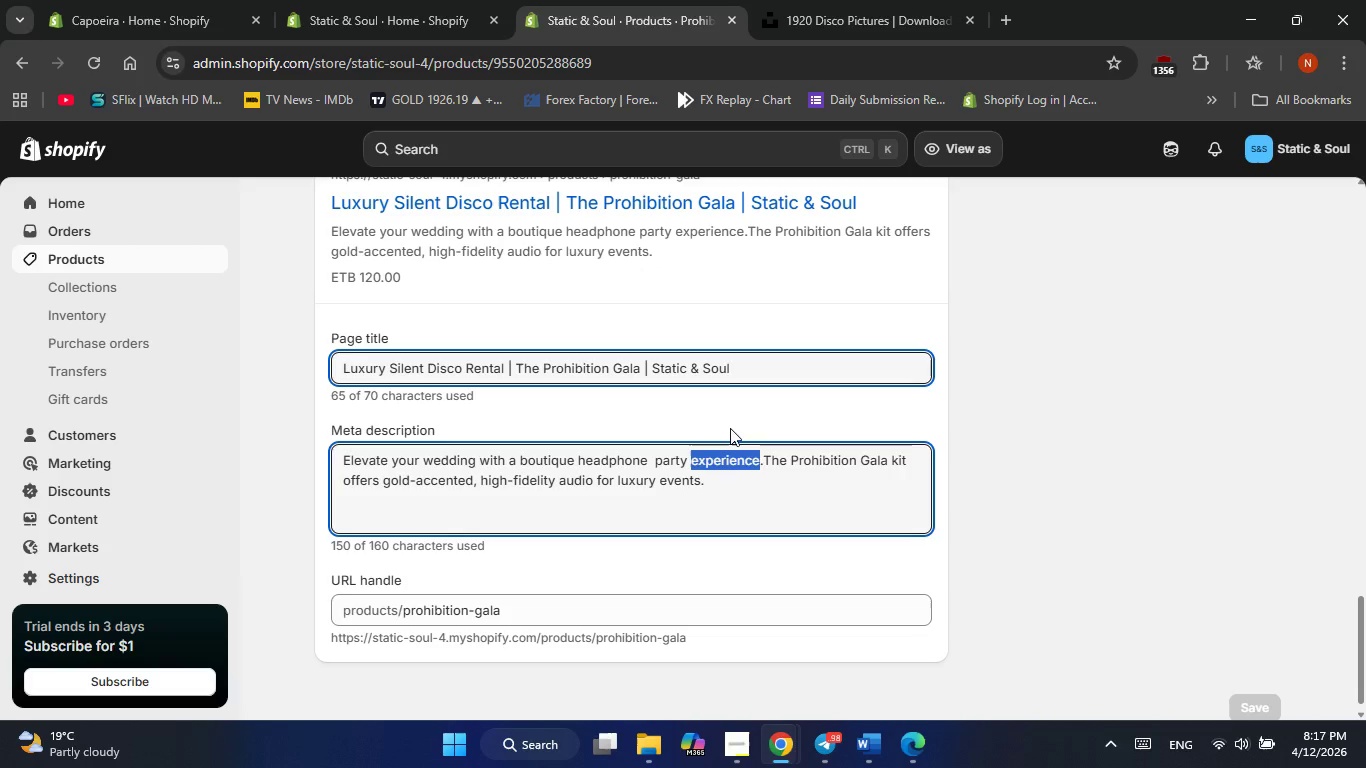 
key(Backspace)
 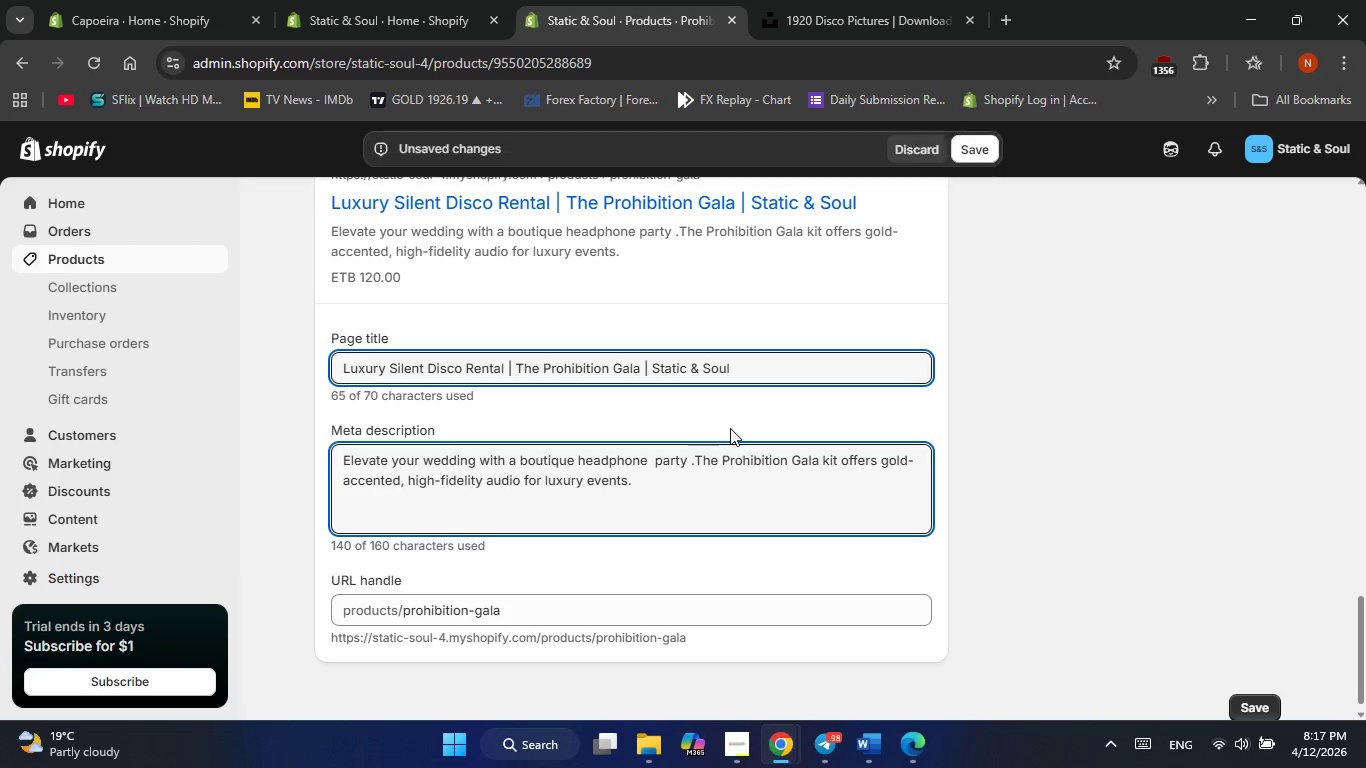 
key(Backspace)
 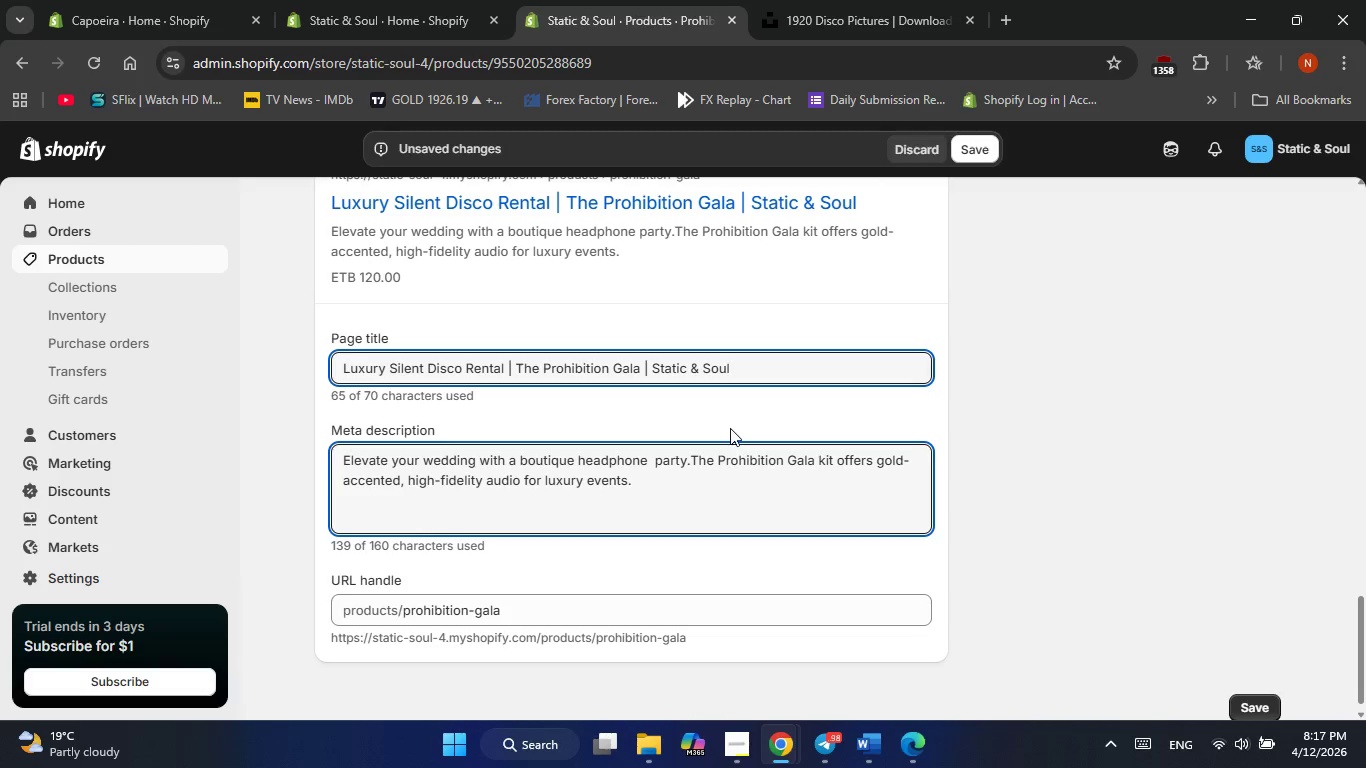 
key(ArrowRight)
 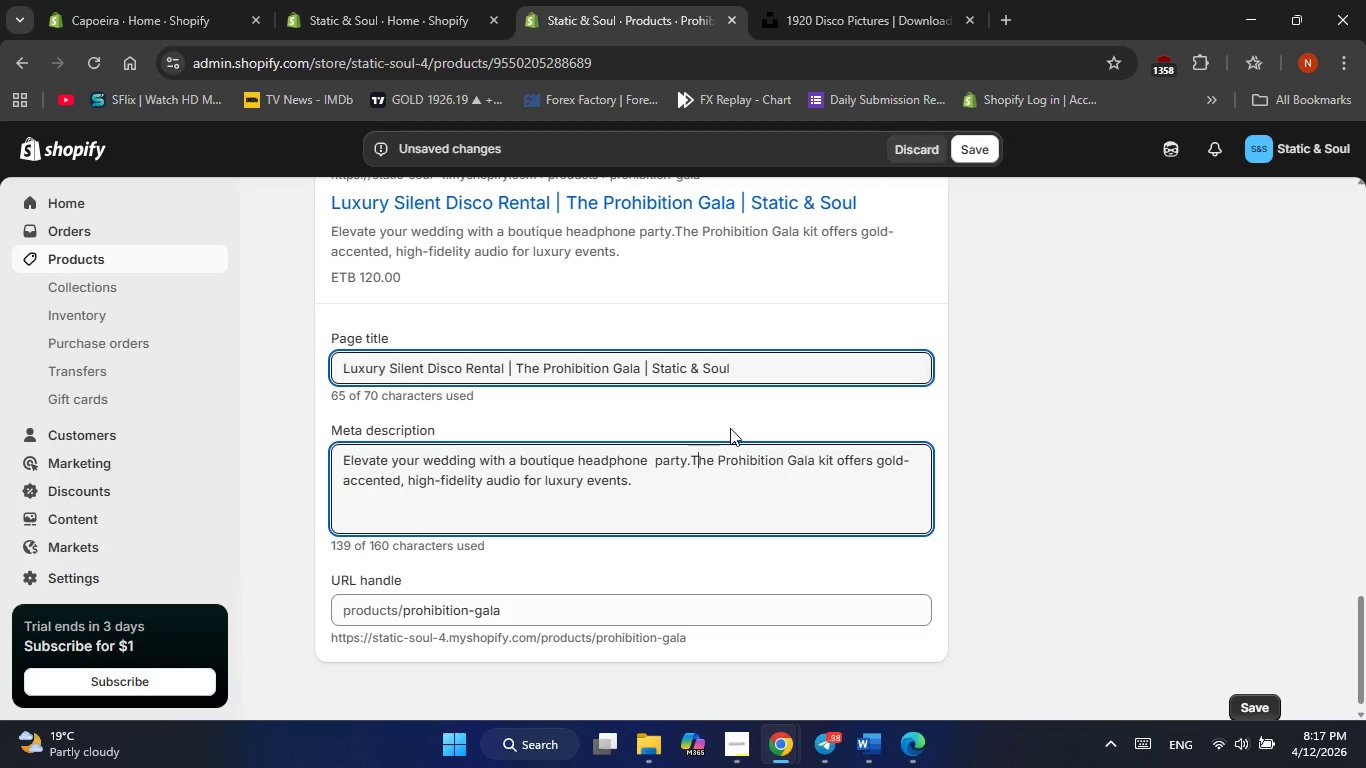 
key(ArrowRight)
 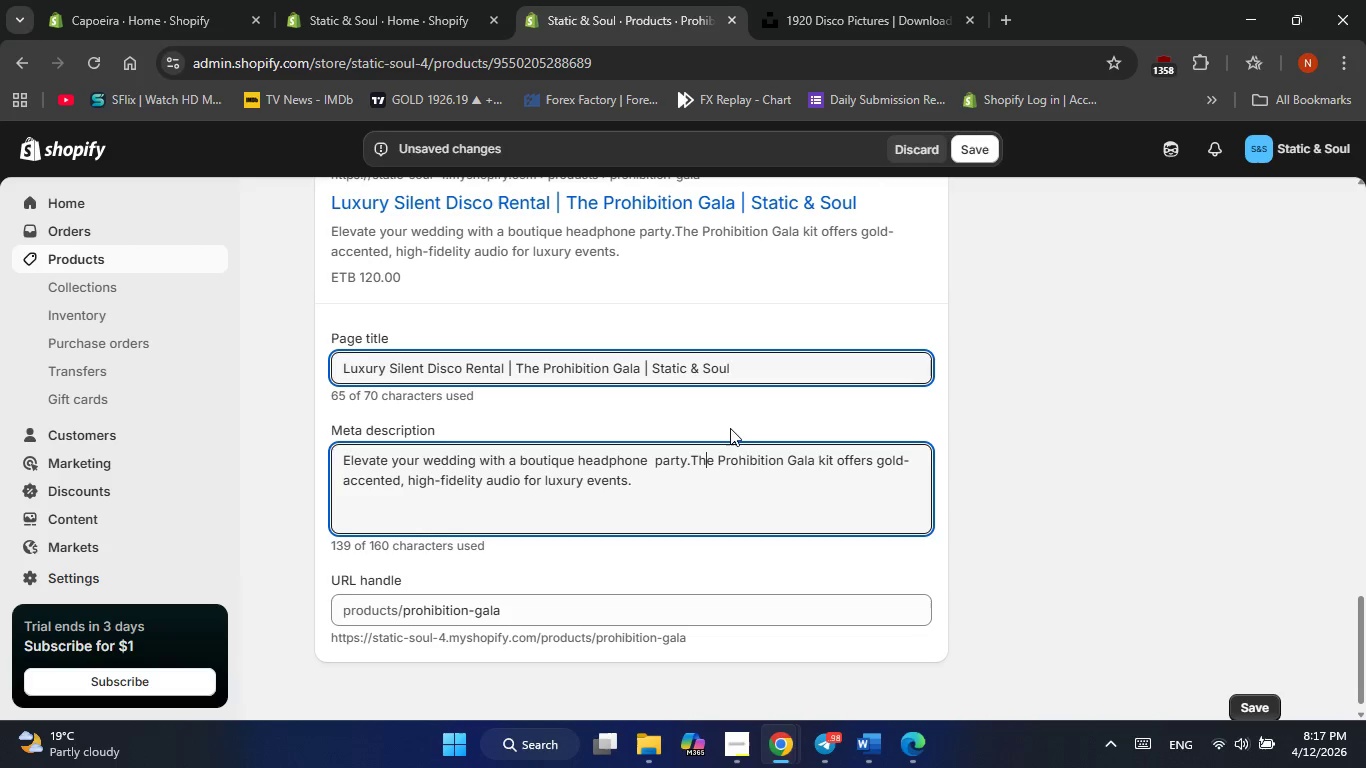 
key(ArrowRight)
 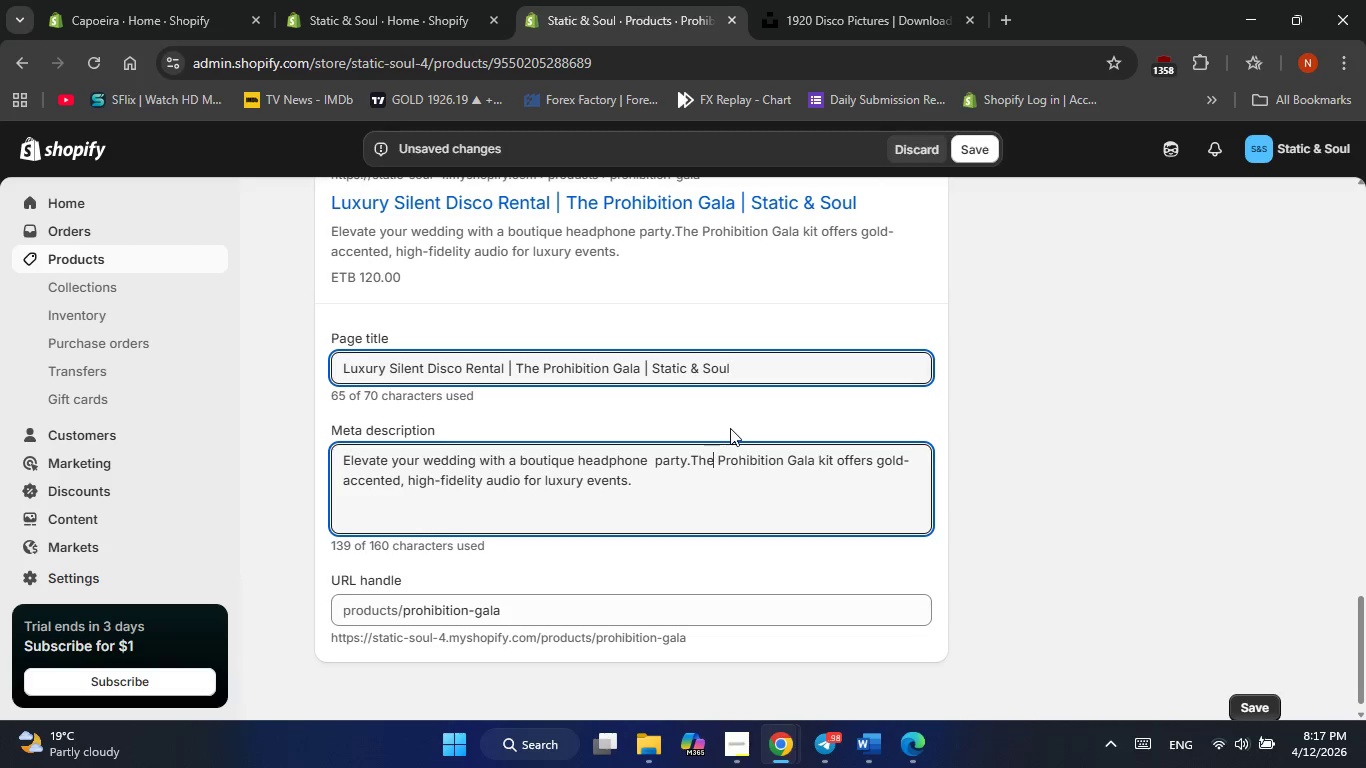 
key(ArrowRight)
 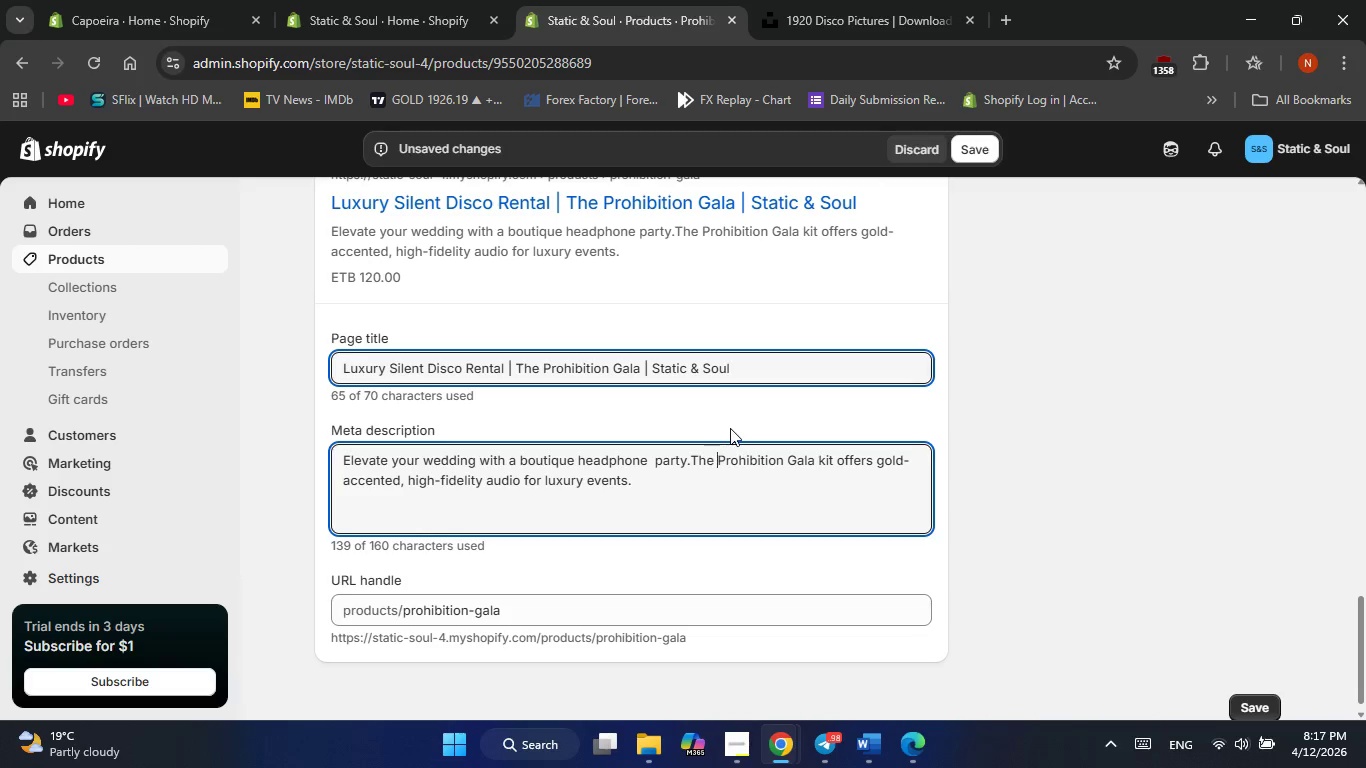 
key(ArrowRight)
 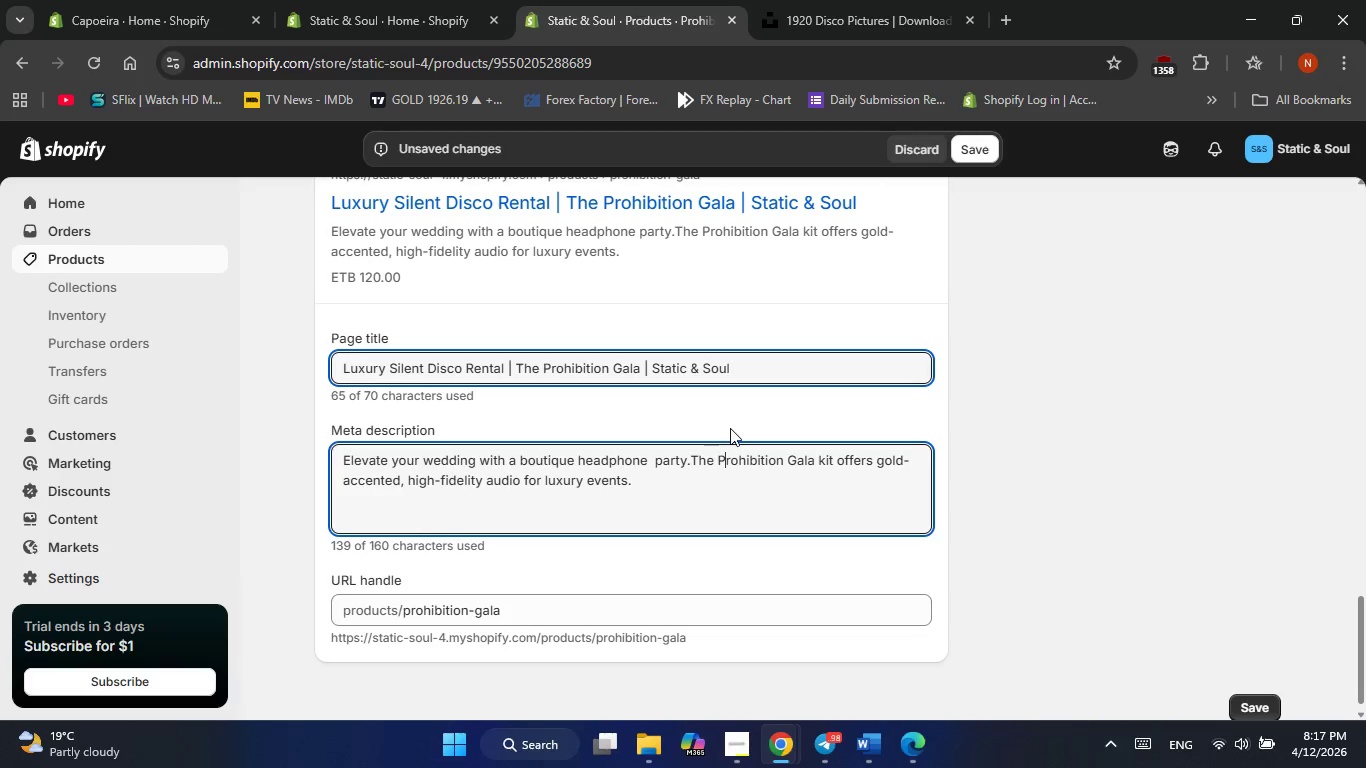 
key(ArrowRight)
 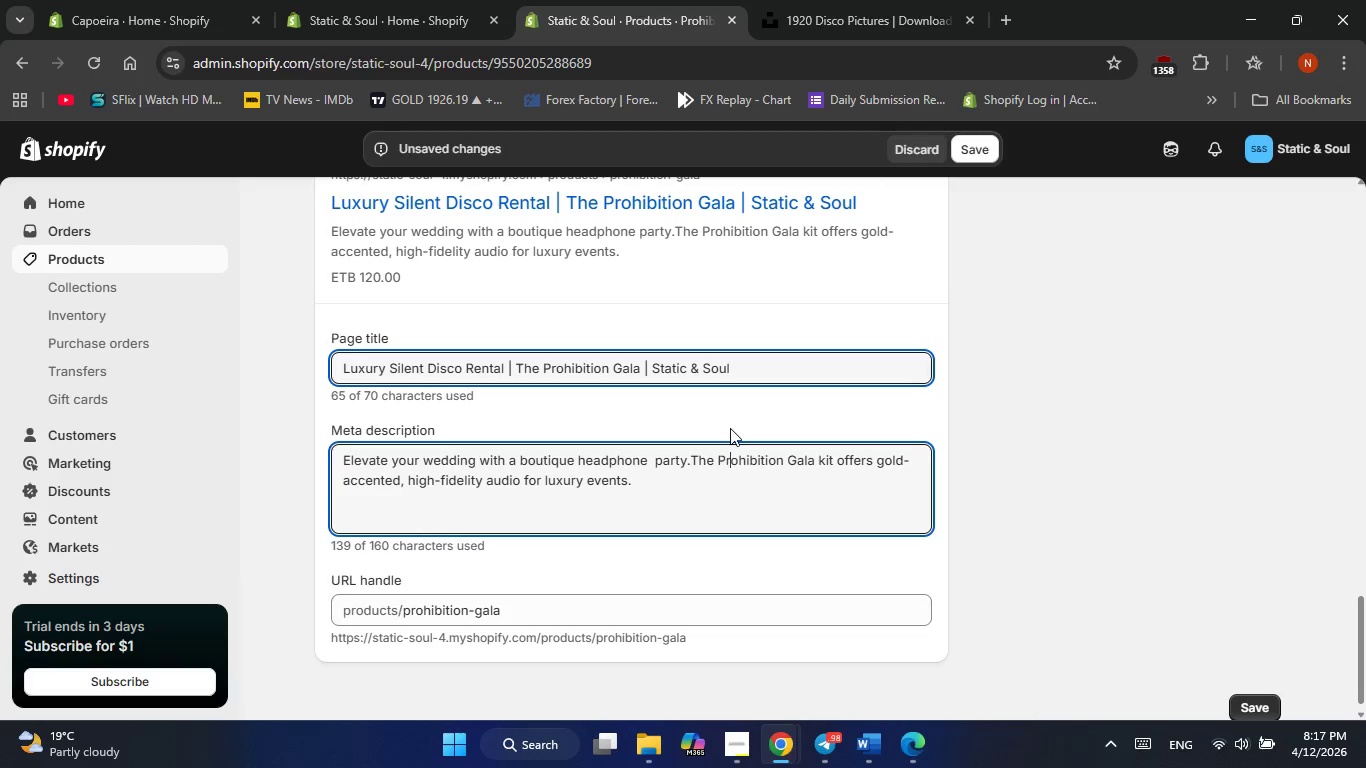 
key(ArrowRight)
 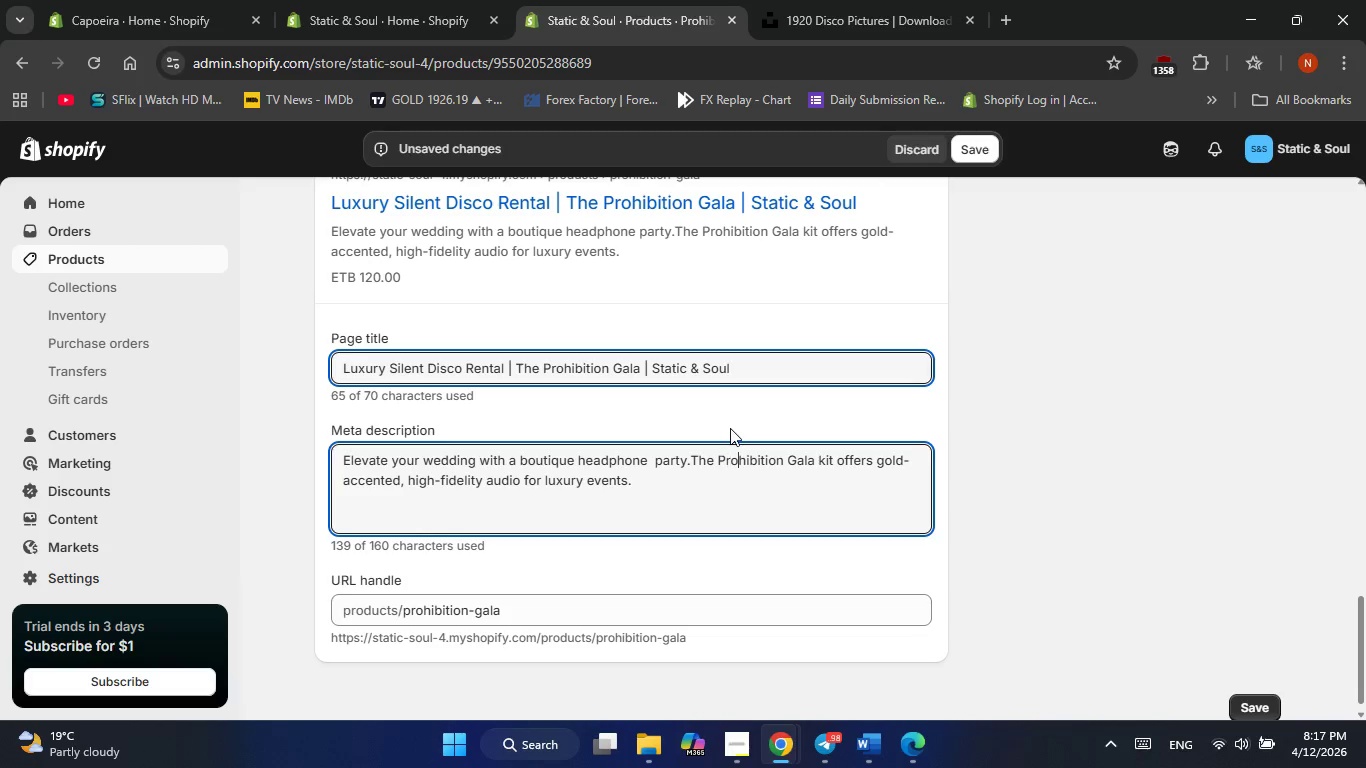 
key(ArrowRight)
 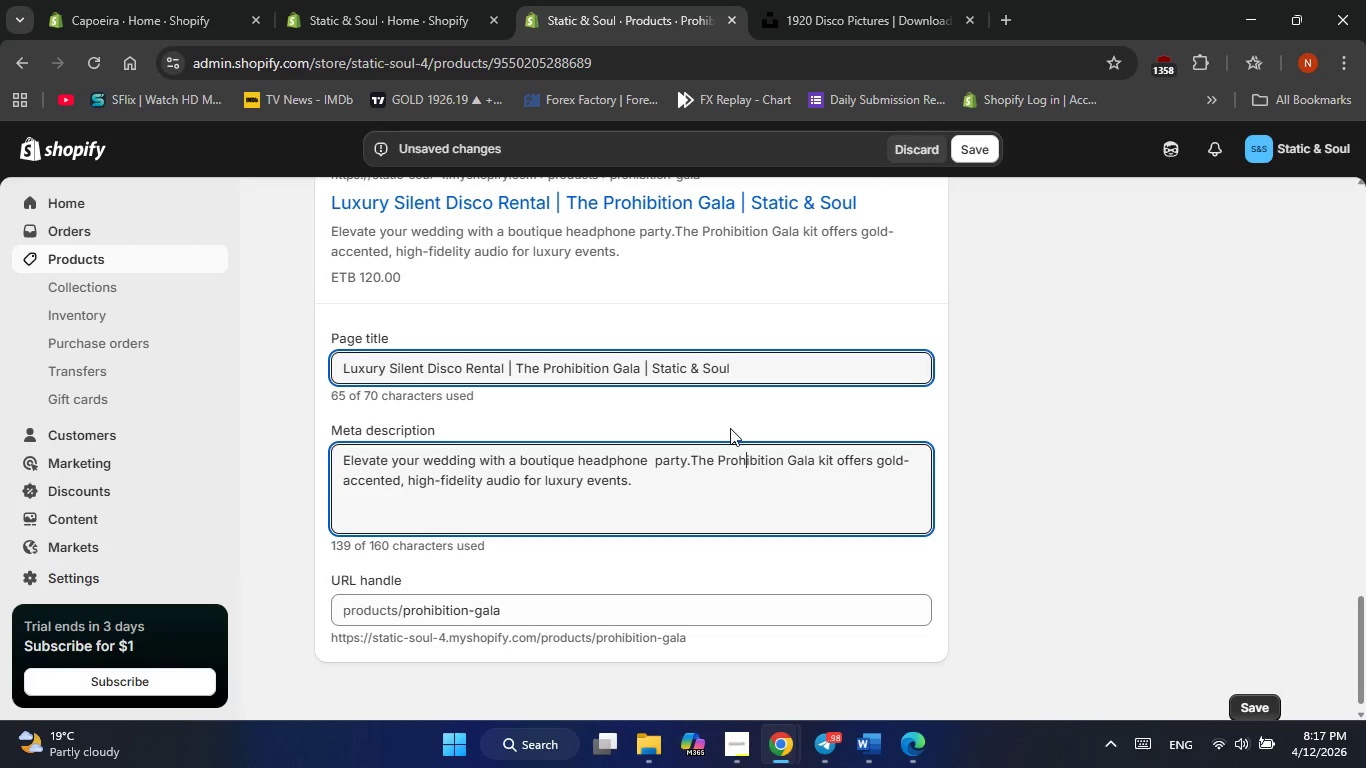 
key(ArrowRight)
 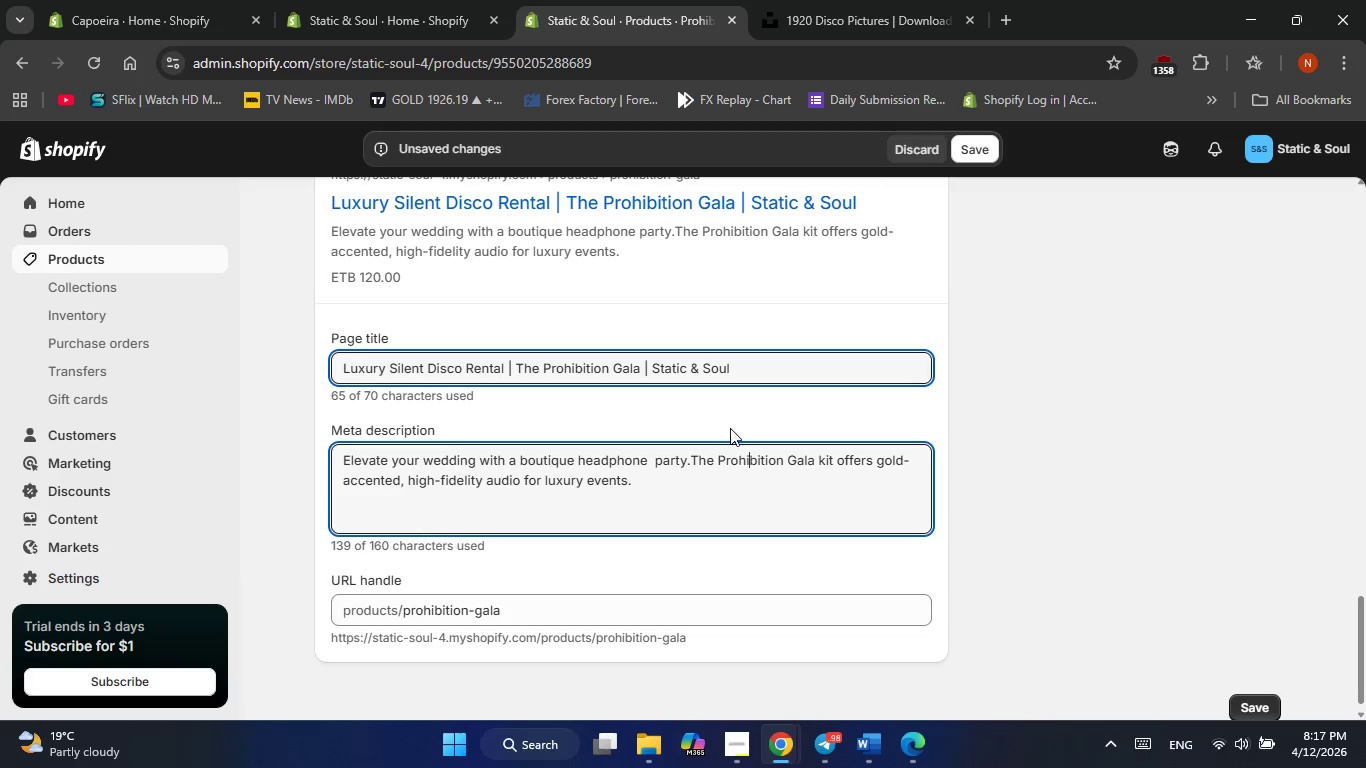 
key(ArrowRight)
 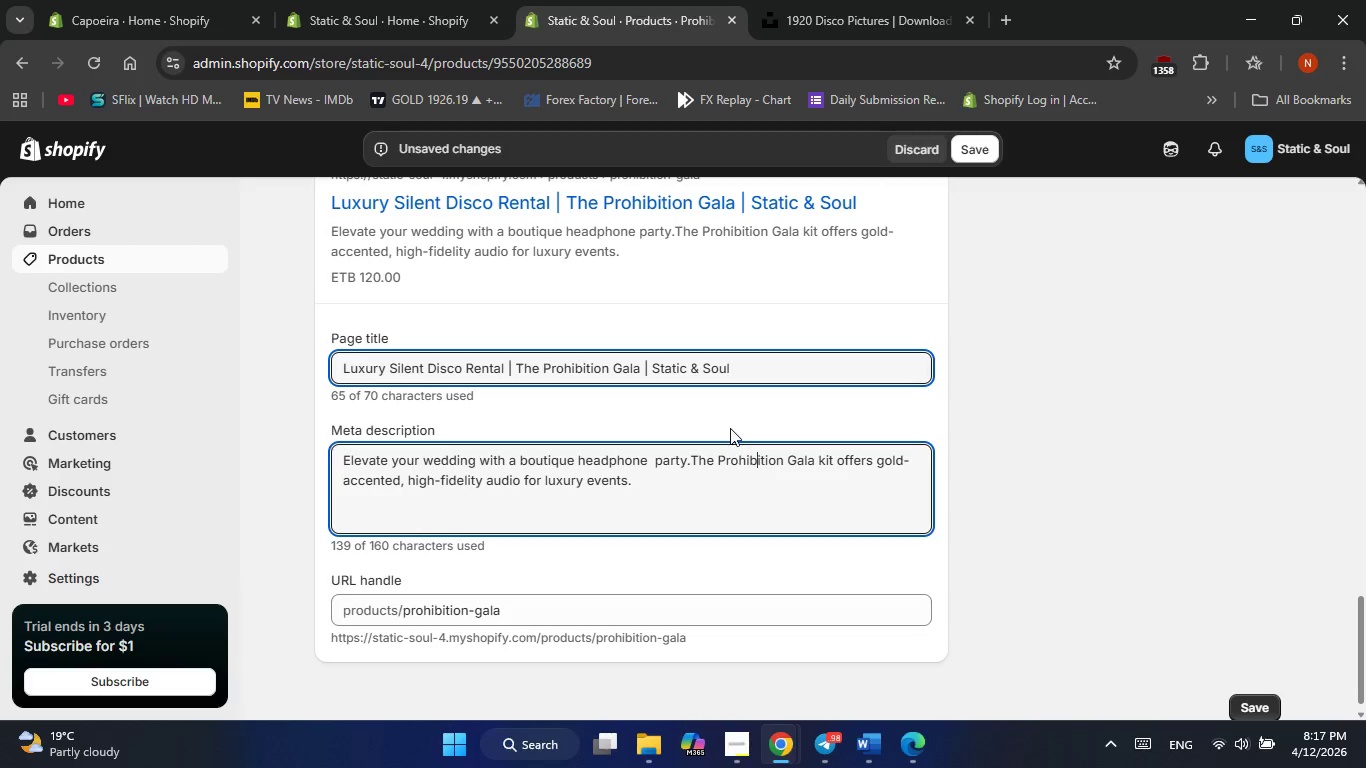 
key(ArrowRight)
 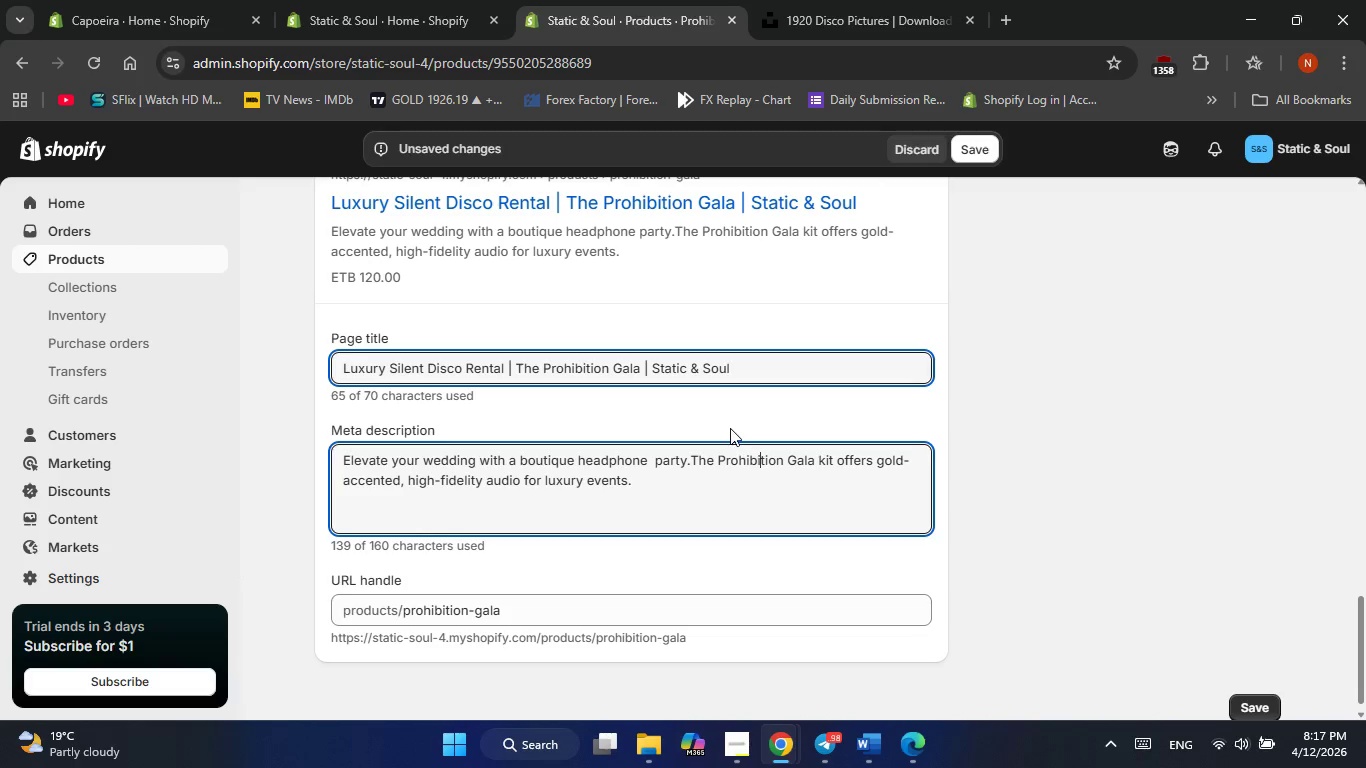 
key(ArrowRight)
 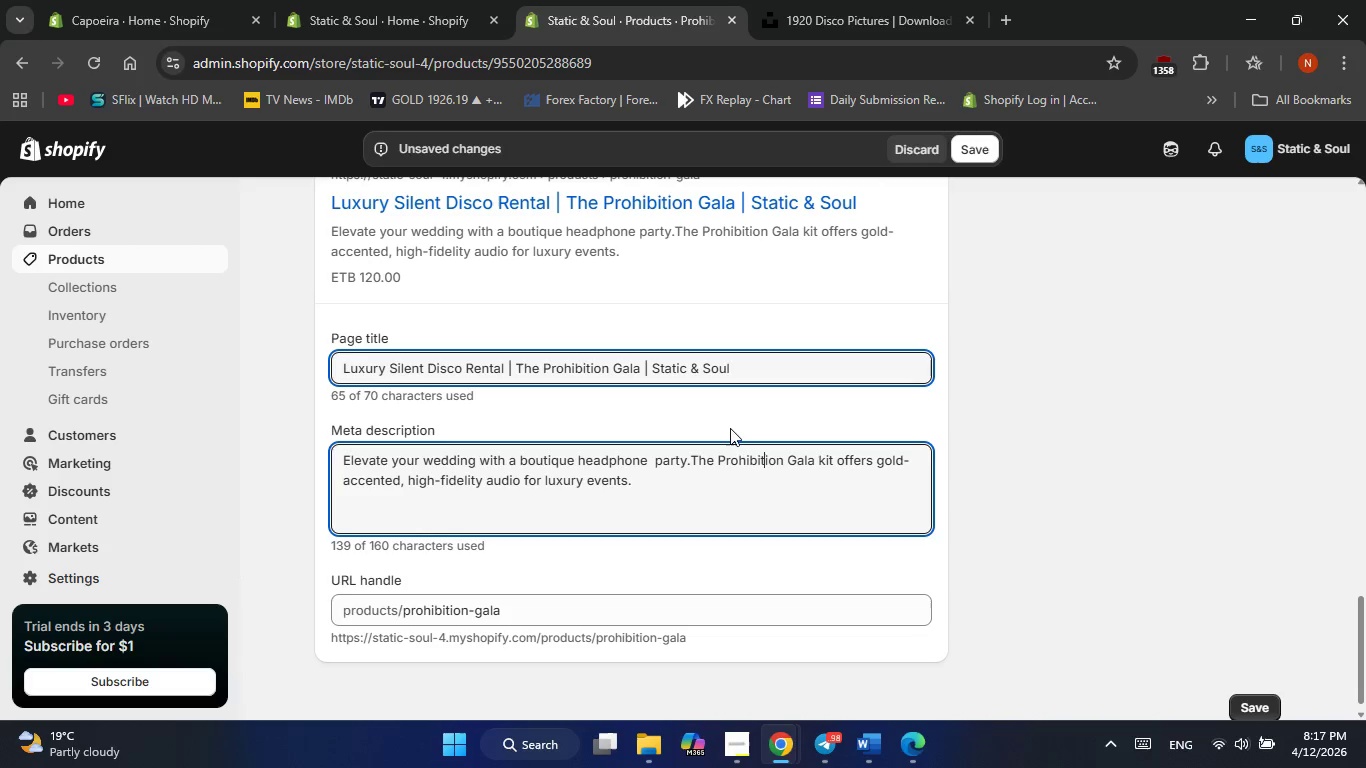 
key(ArrowRight)
 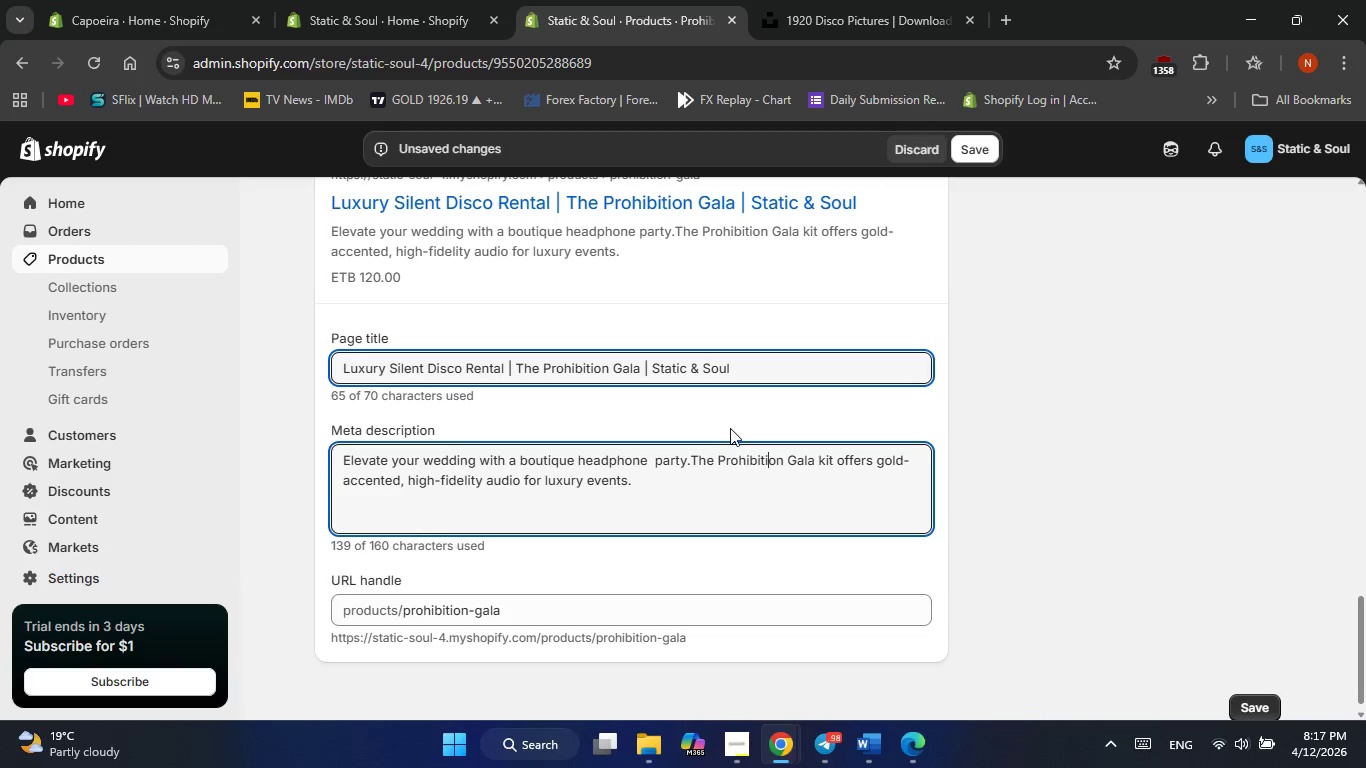 
key(ArrowRight)
 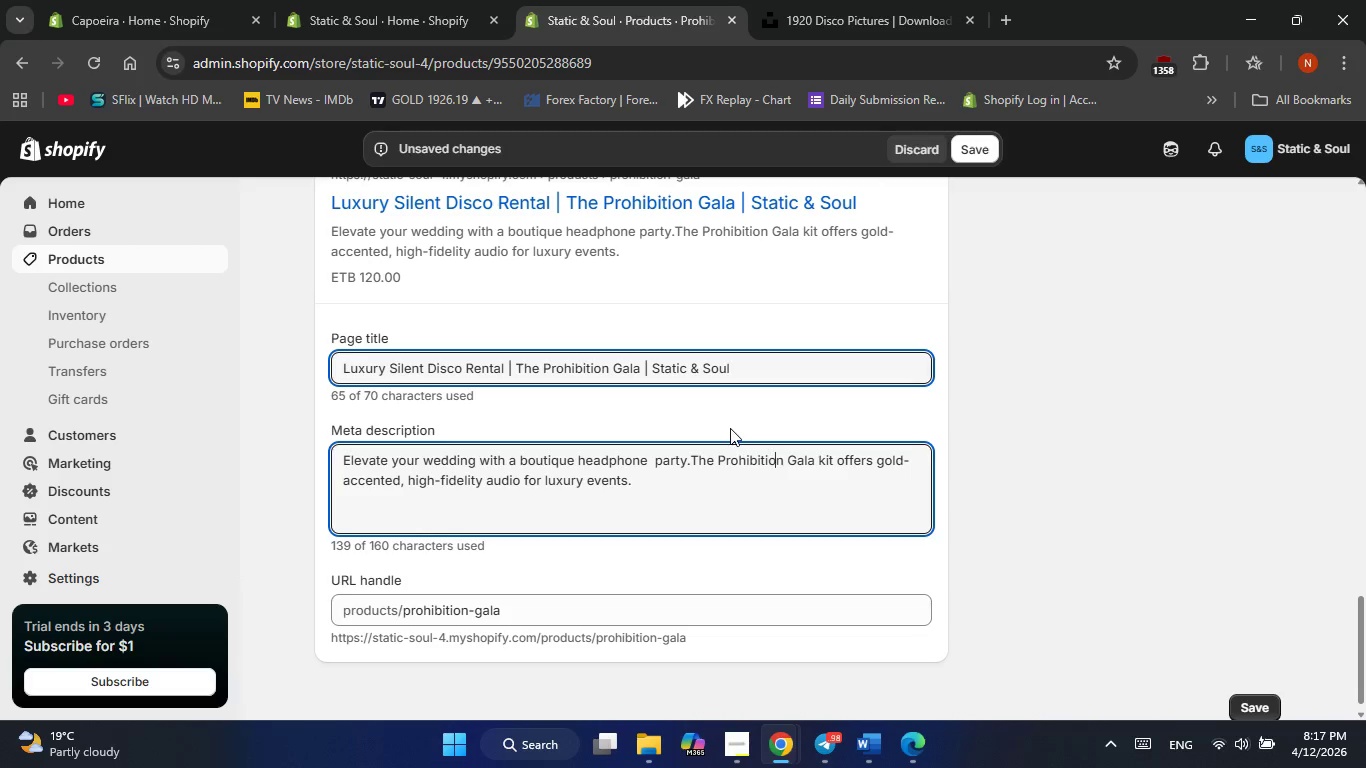 
key(ArrowRight)
 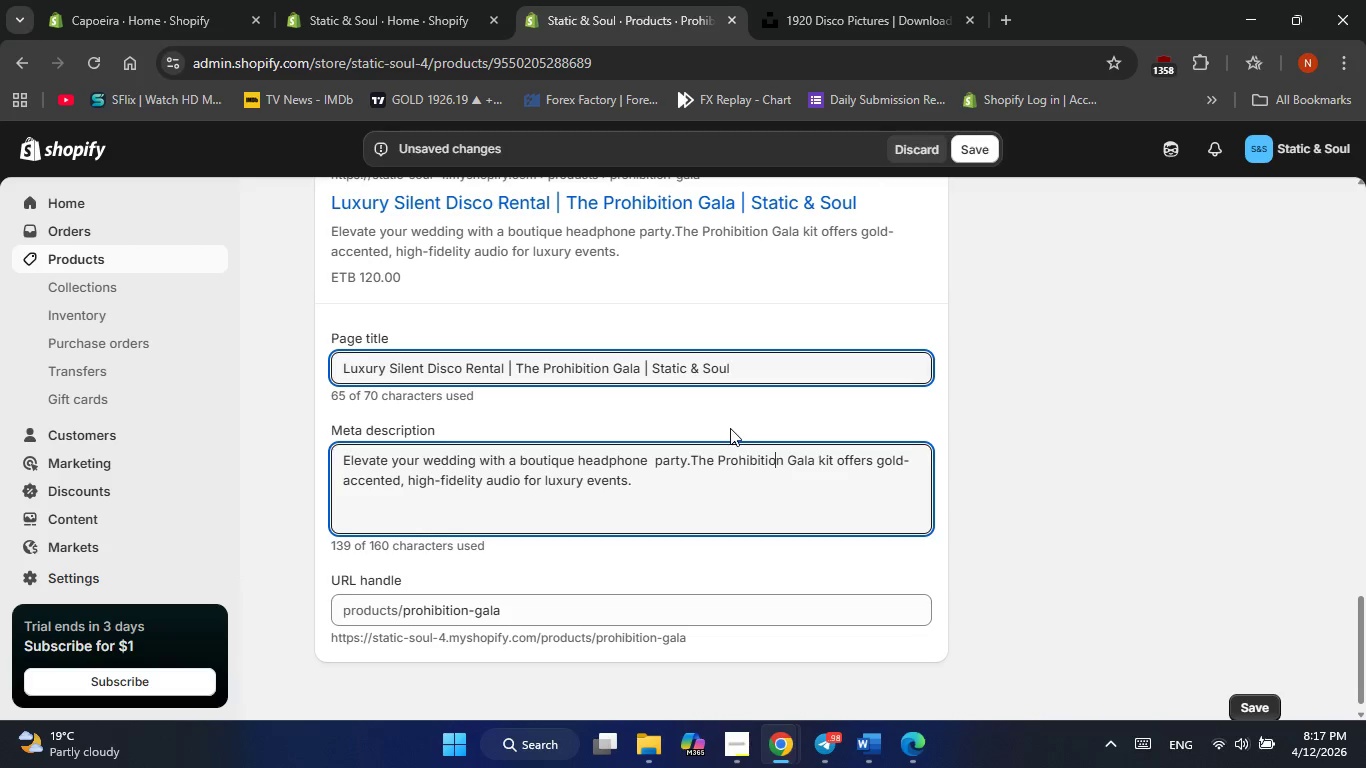 
key(ArrowRight)
 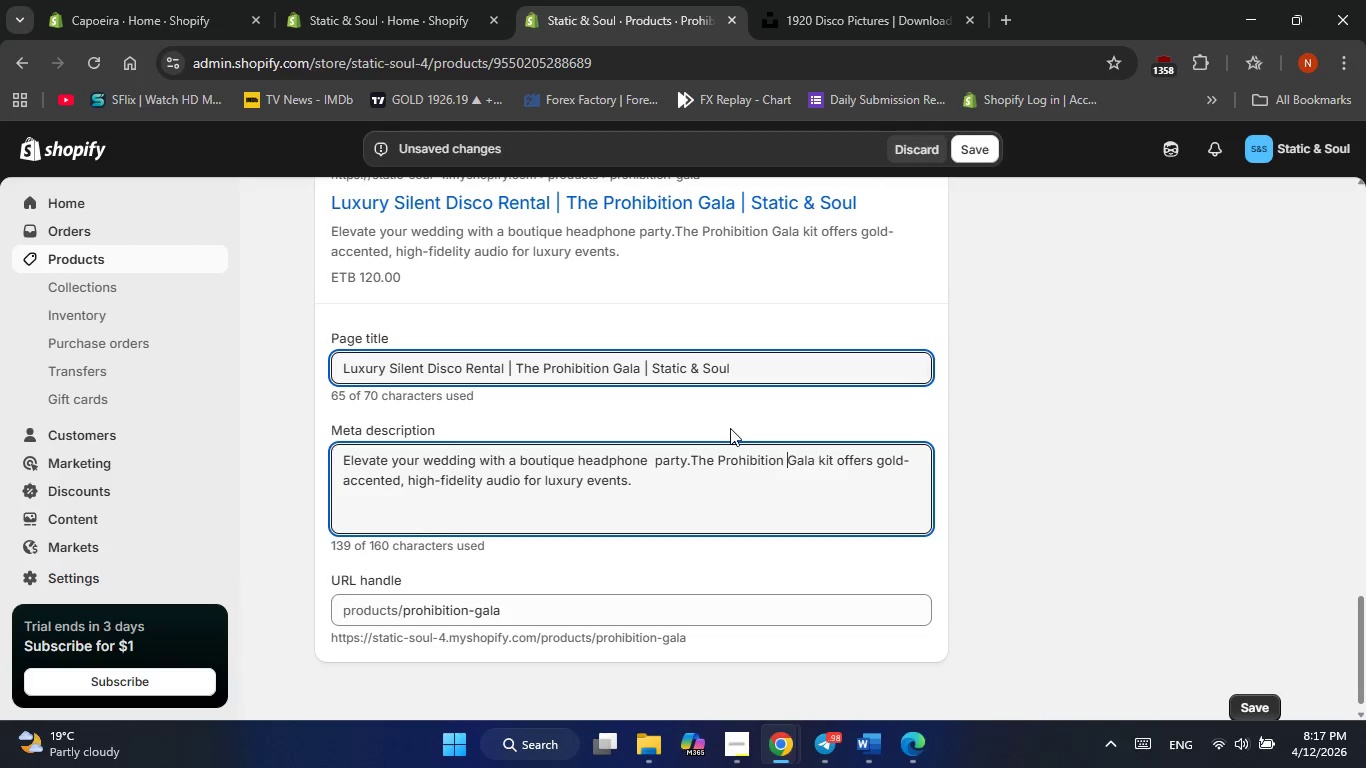 
key(ArrowRight)
 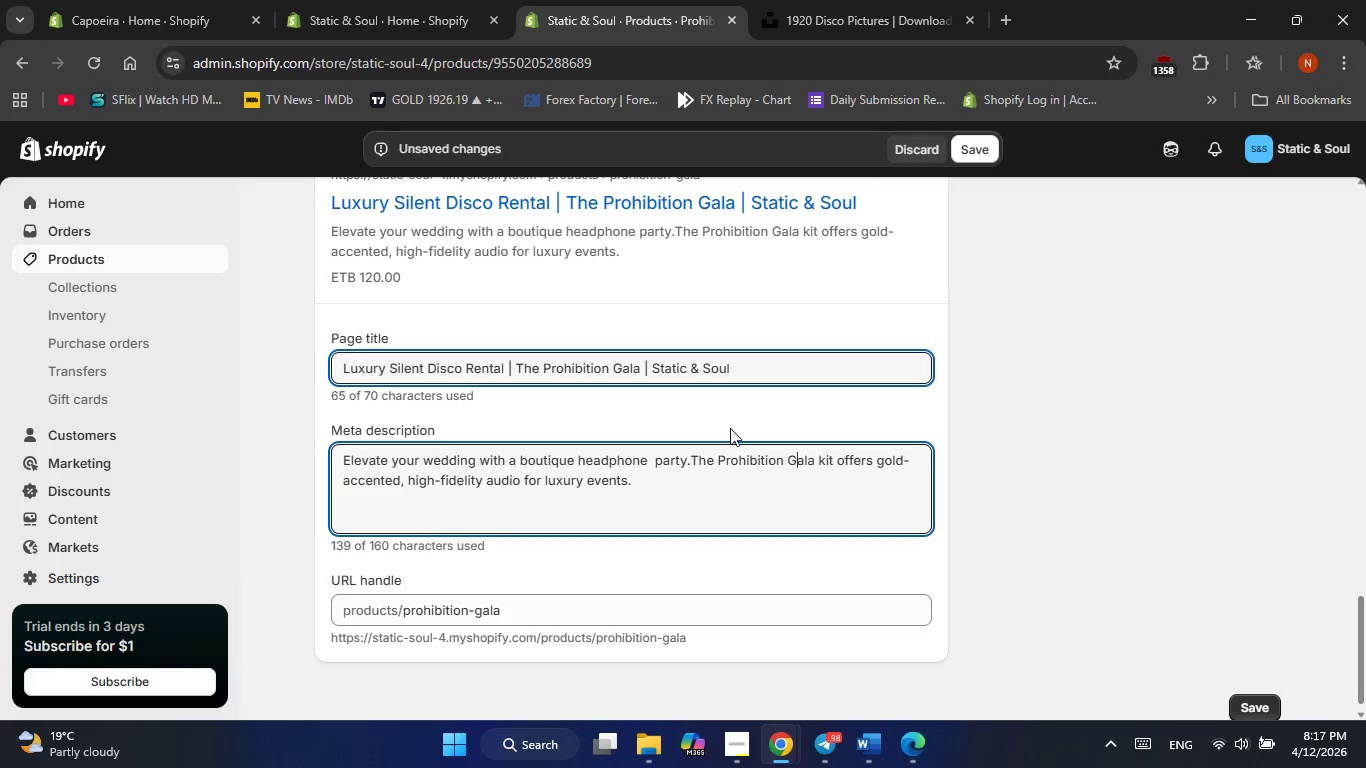 
key(ArrowRight)
 